 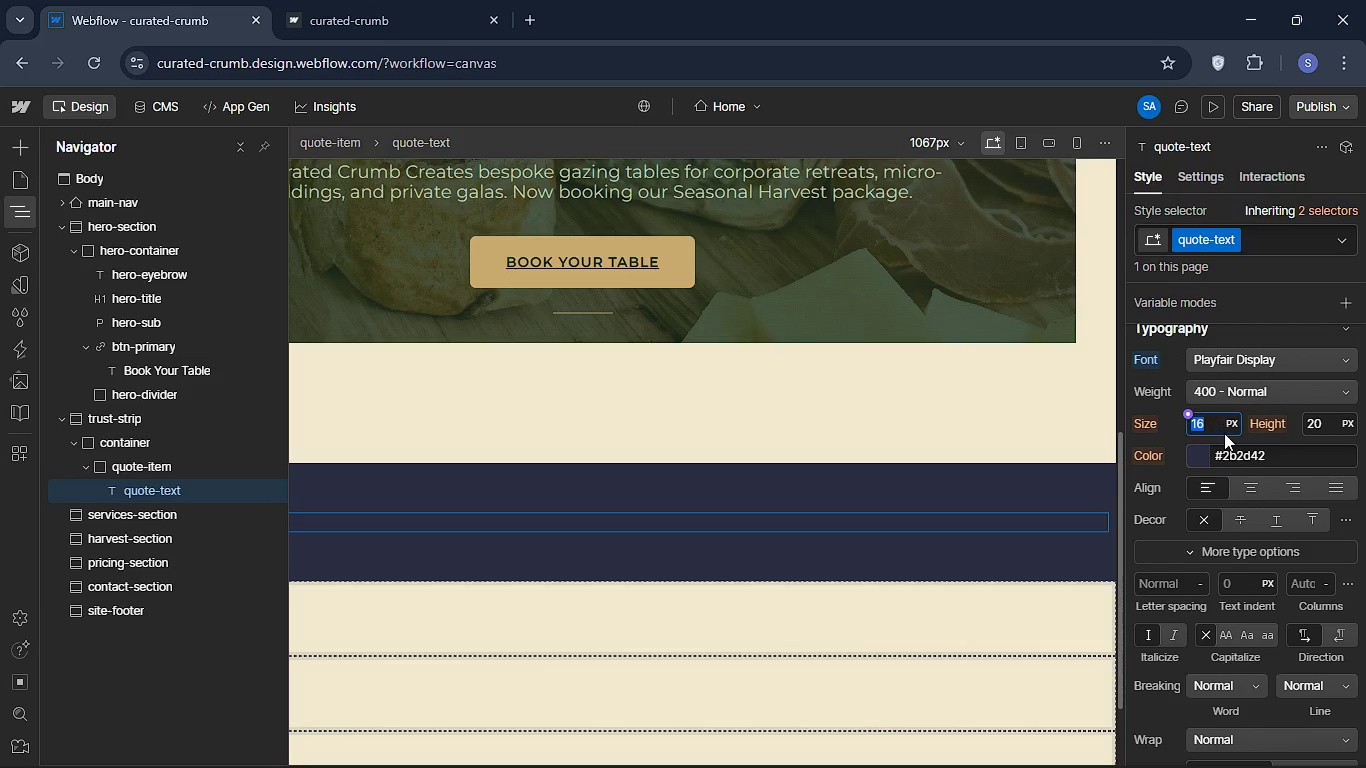 
key(Backspace)
type(17)
 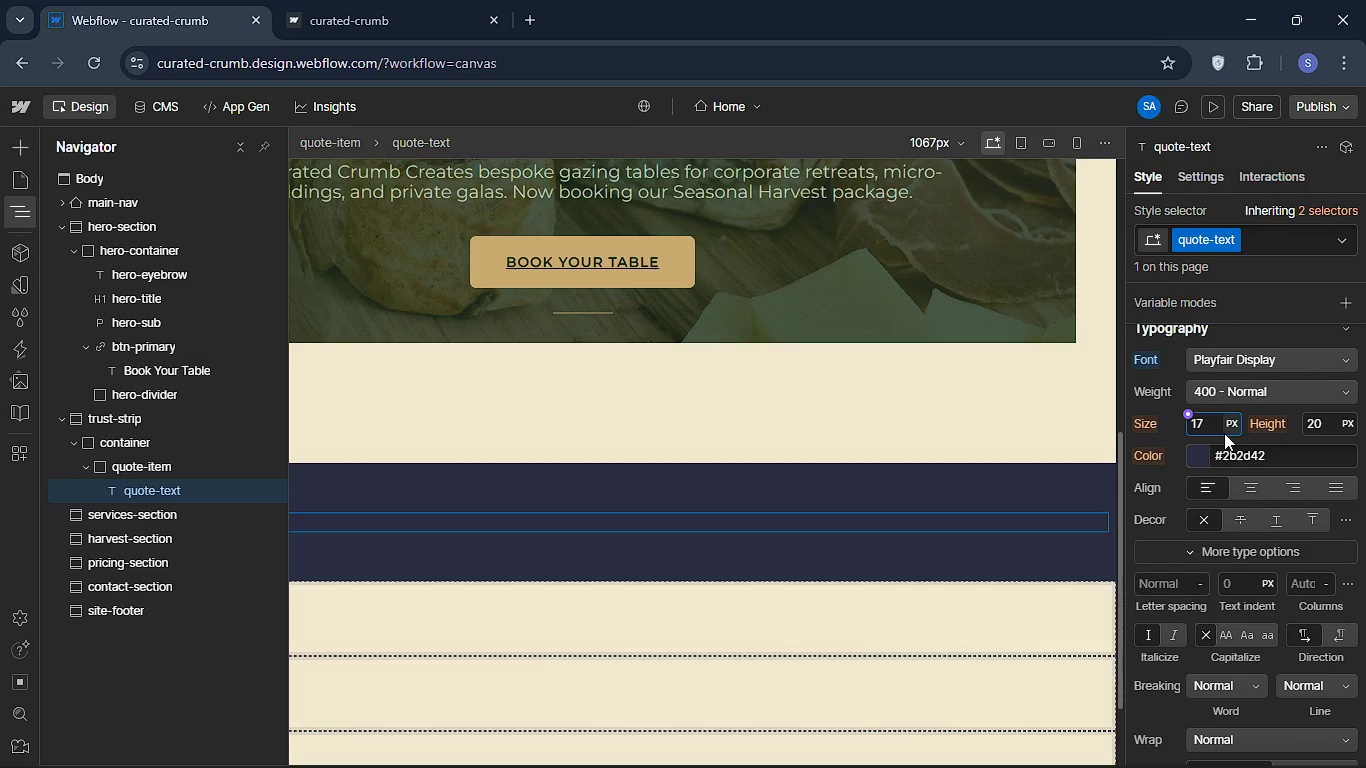 
key(Enter)
 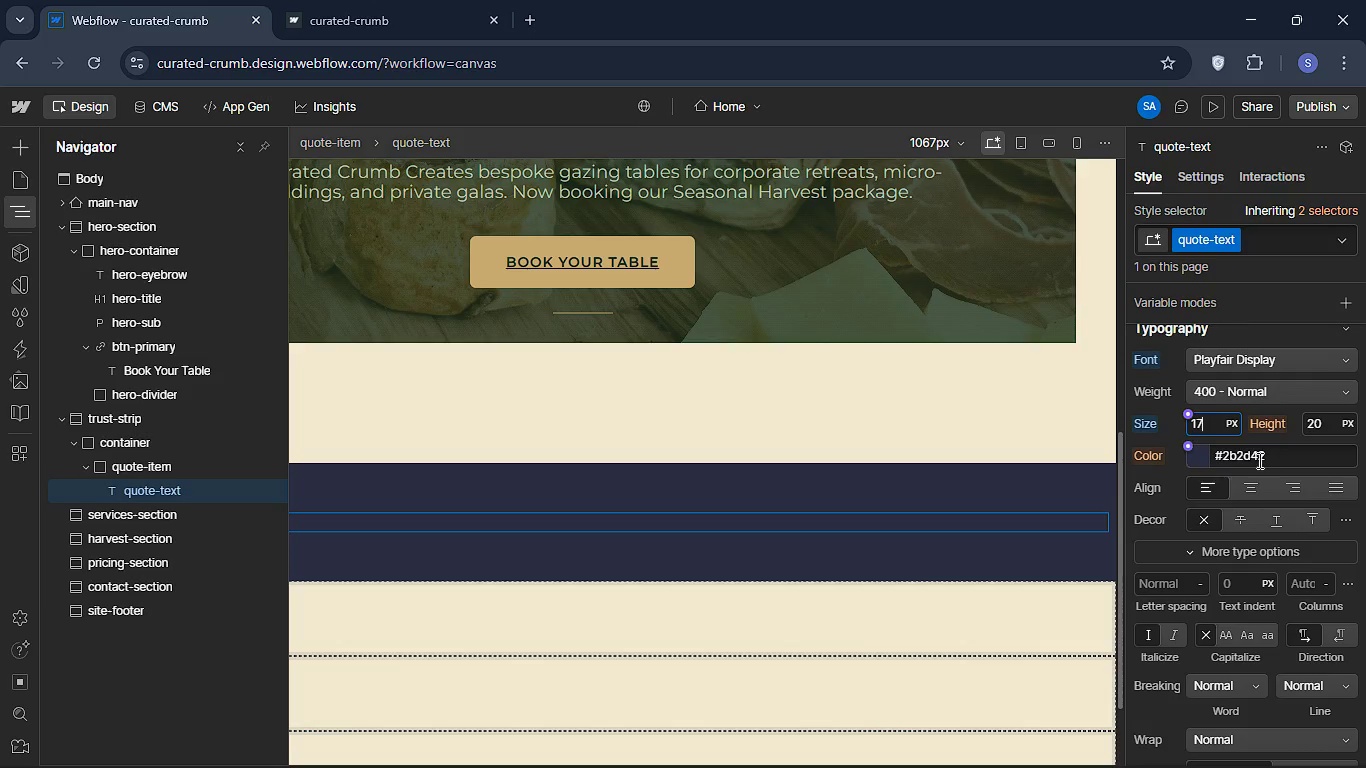 
wait(5.44)
 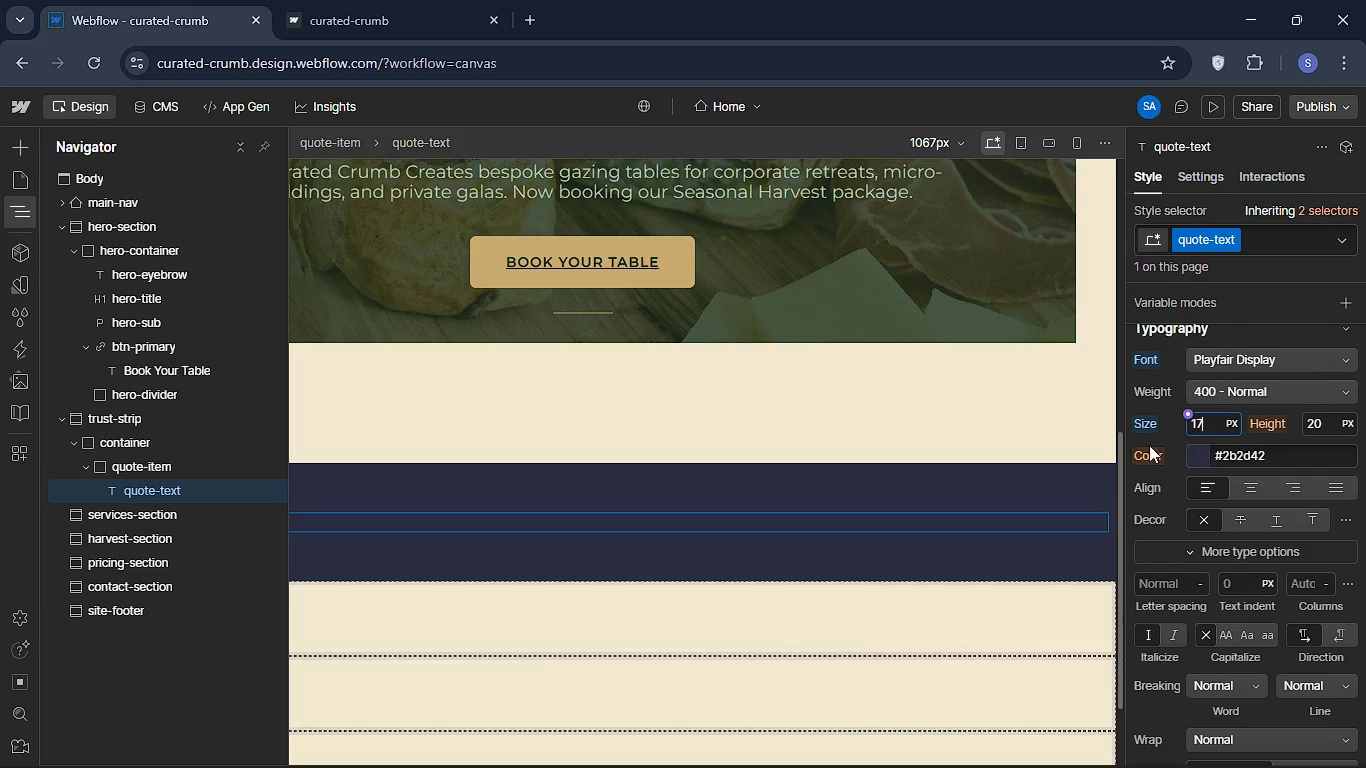 
left_click([1262, 452])
 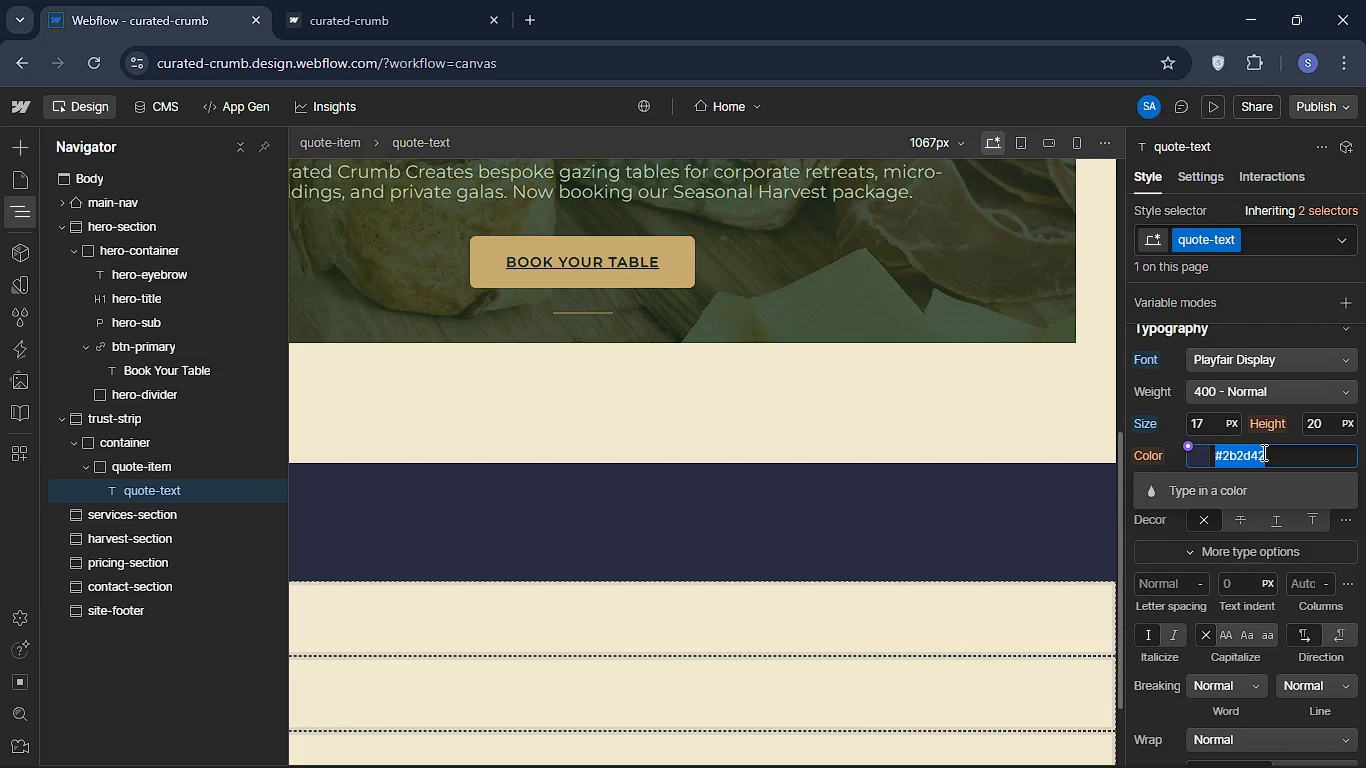 
key(Backspace)
type(#f2e8cf)
 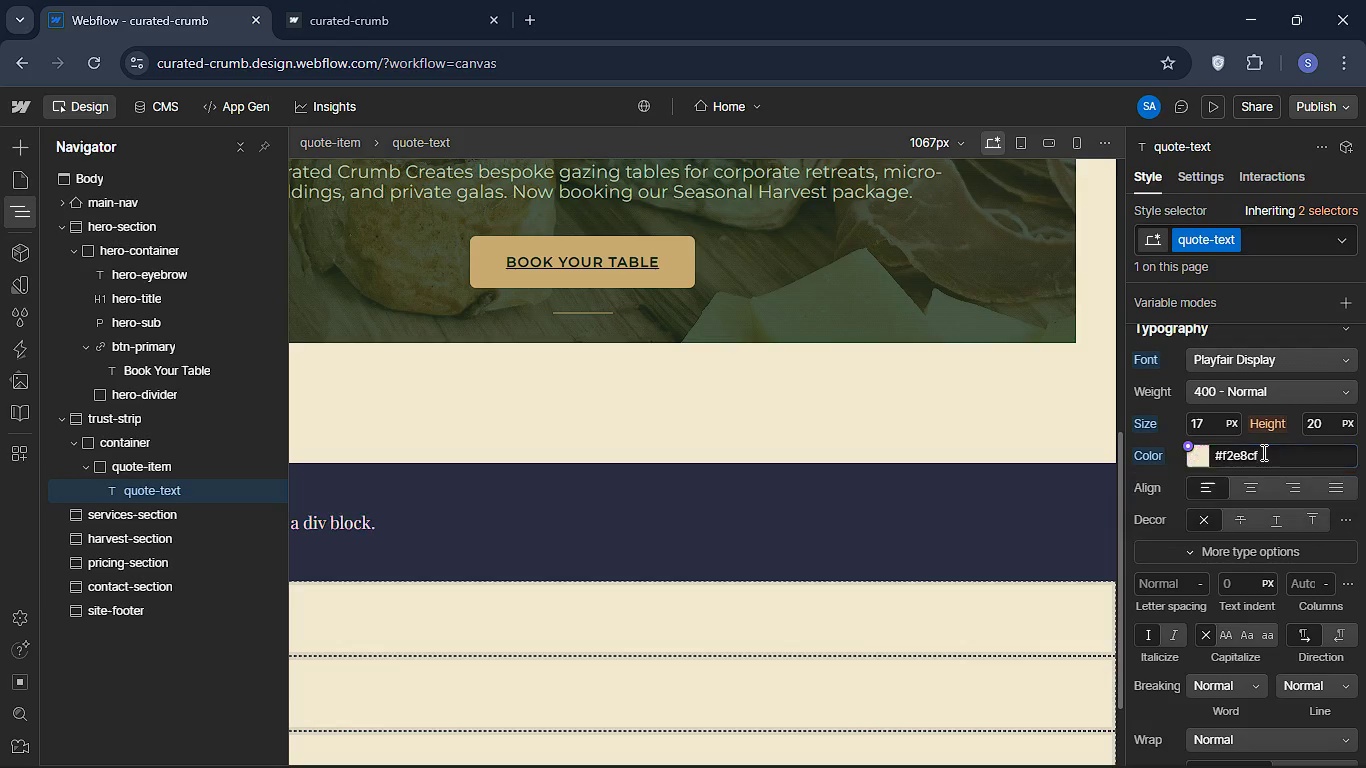 
 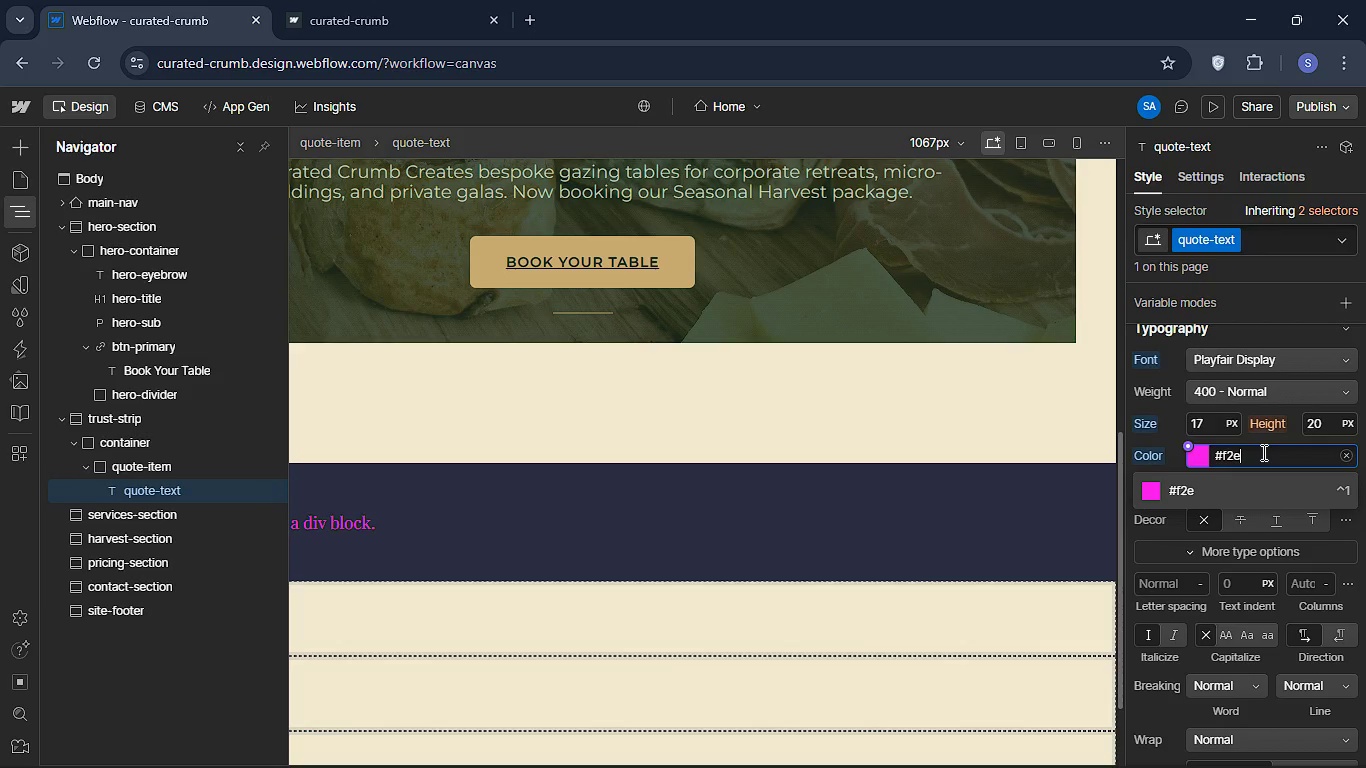 
key(Enter)
 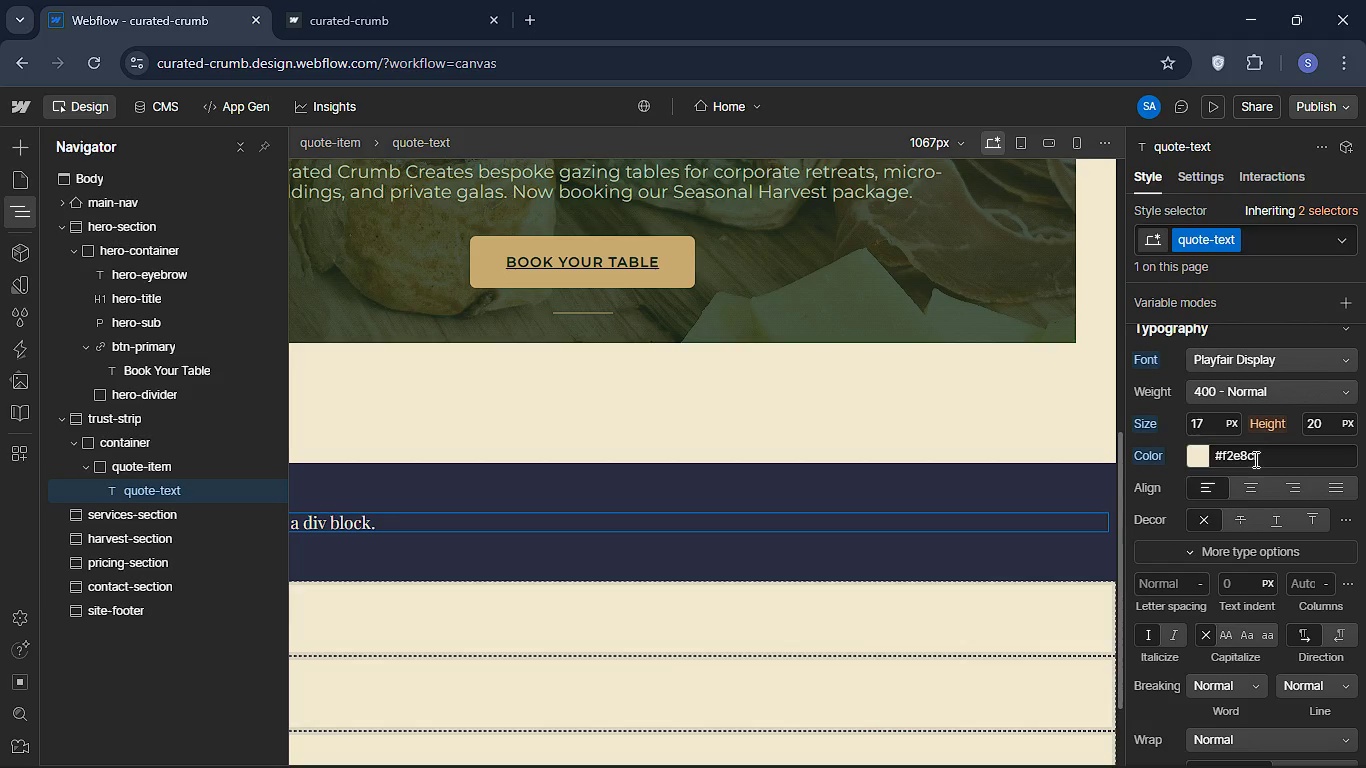 
wait(13.42)
 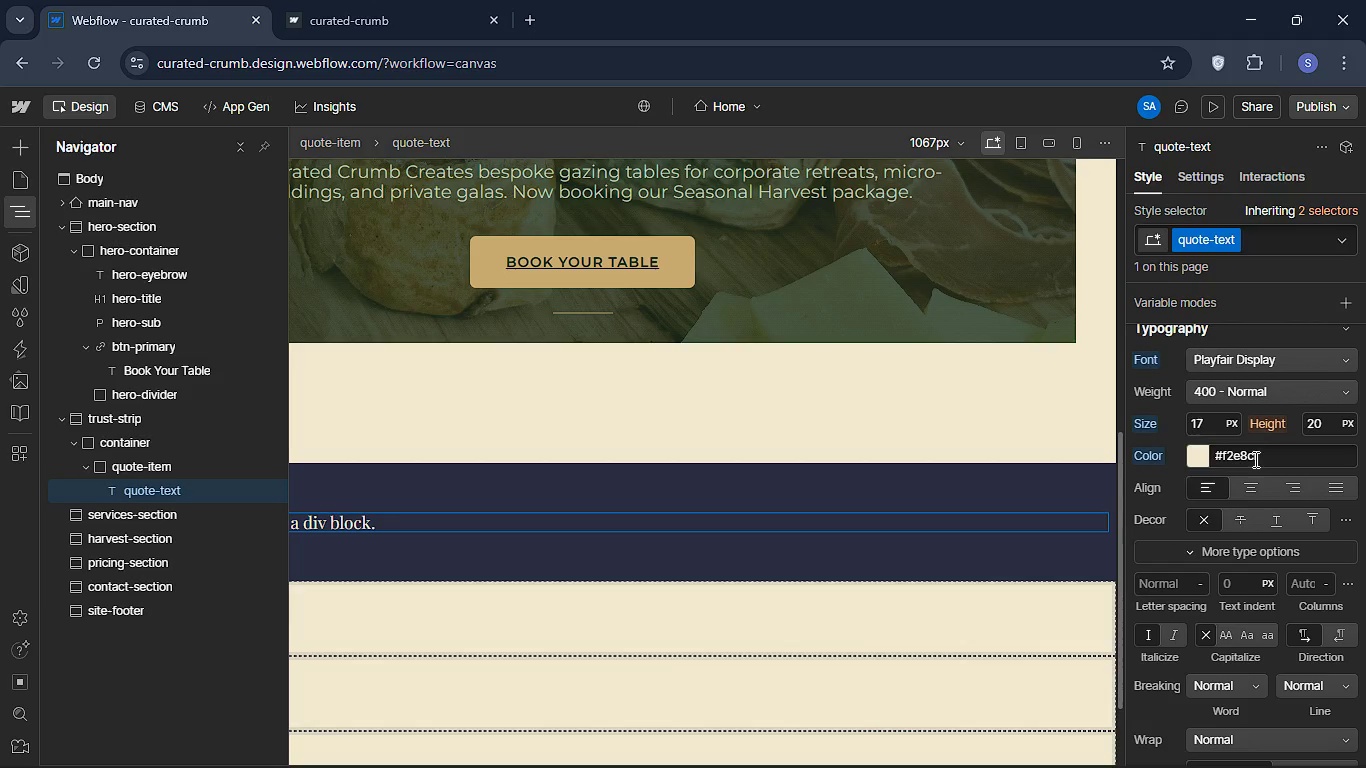 
left_click([1162, 629])
 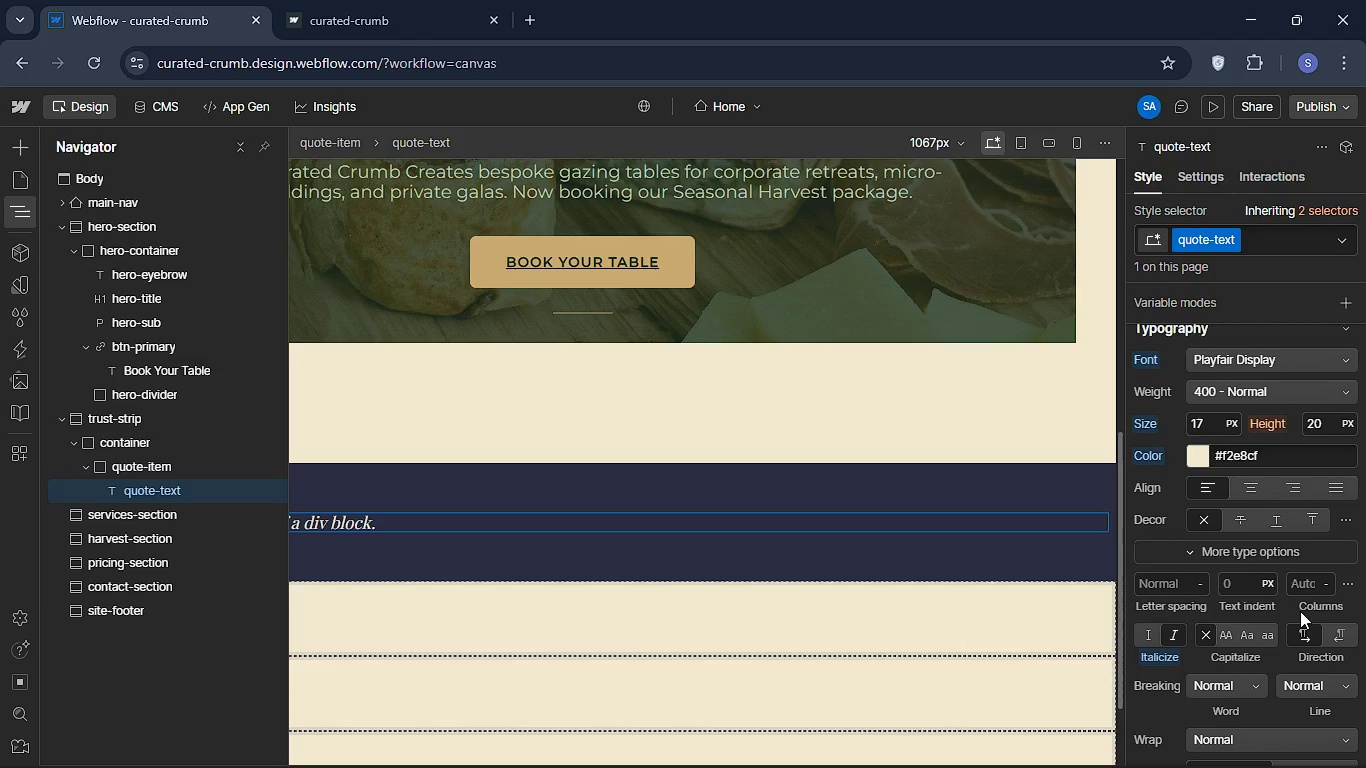 
wait(9.72)
 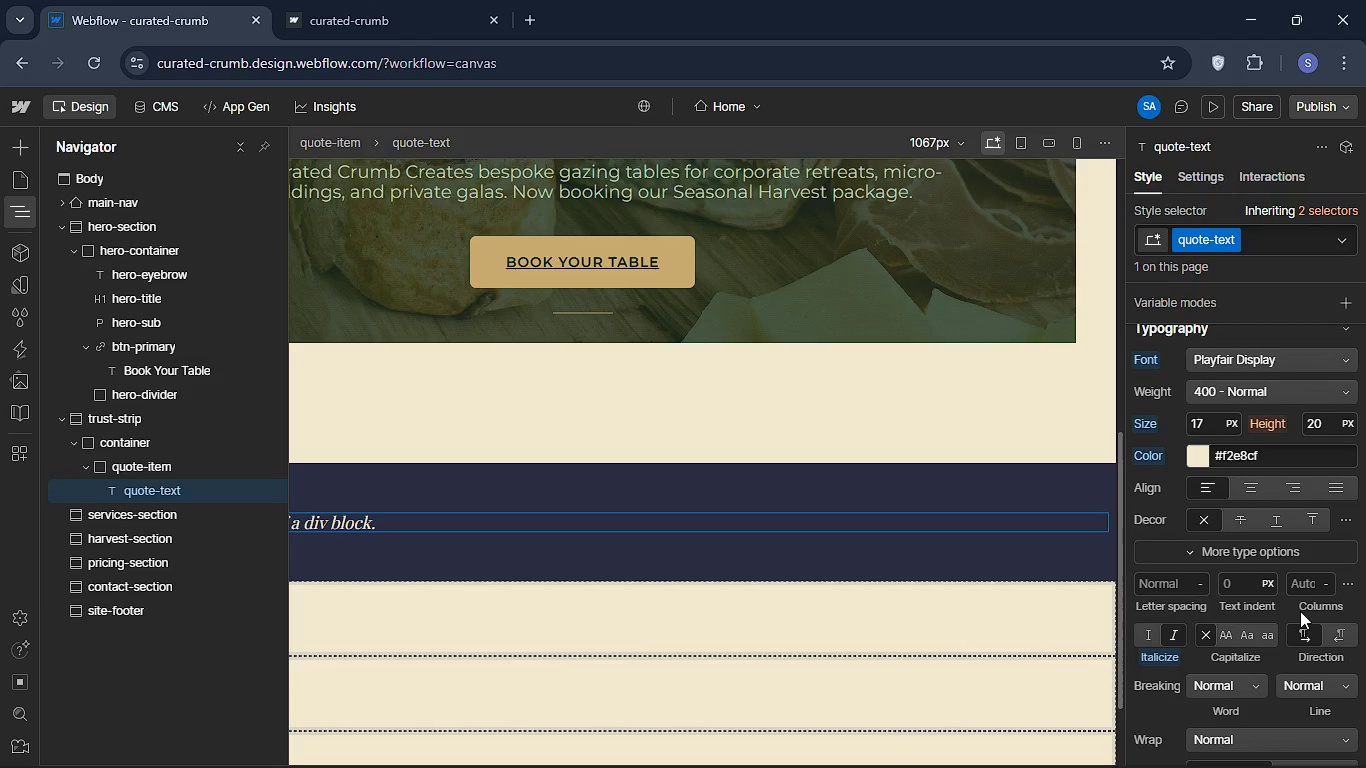 
scroll: coordinate [1253, 621], scroll_direction: down, amount: 2.0
 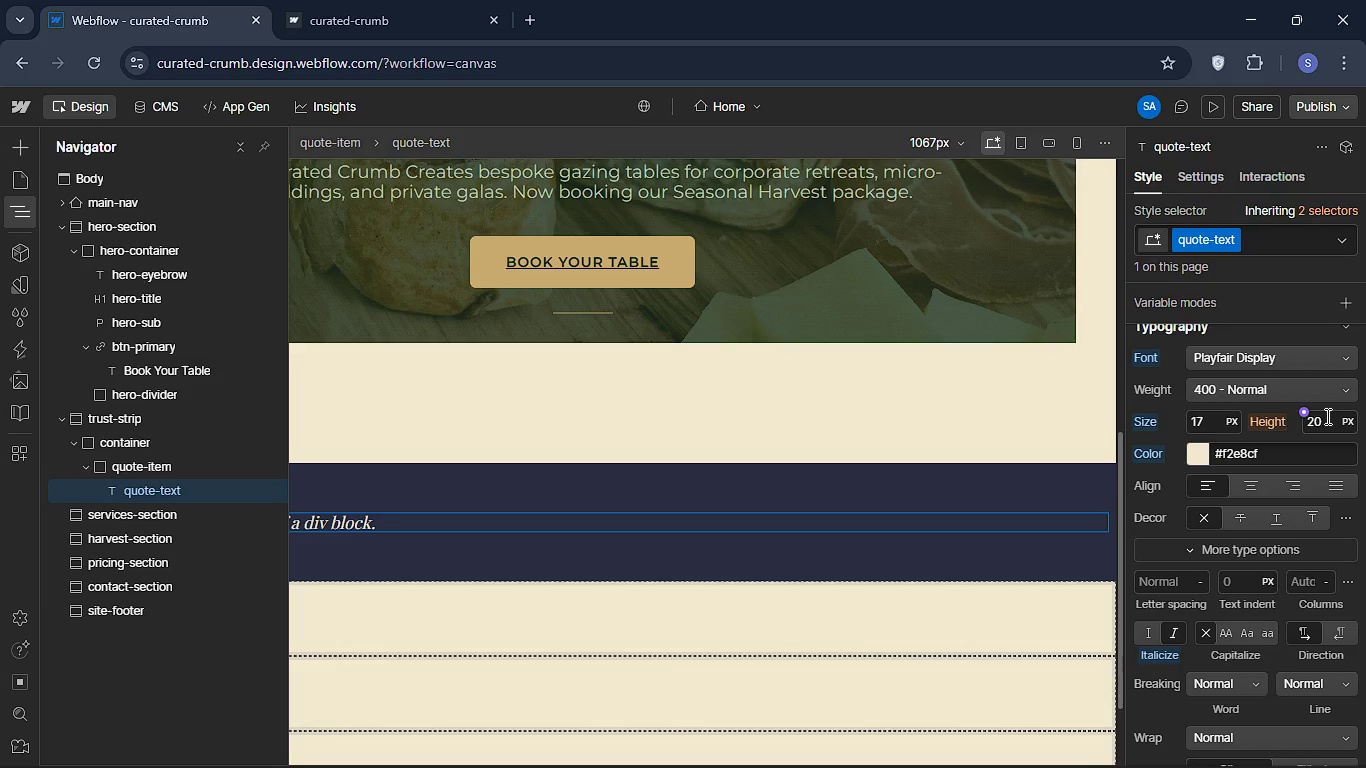 
left_click([1326, 420])
 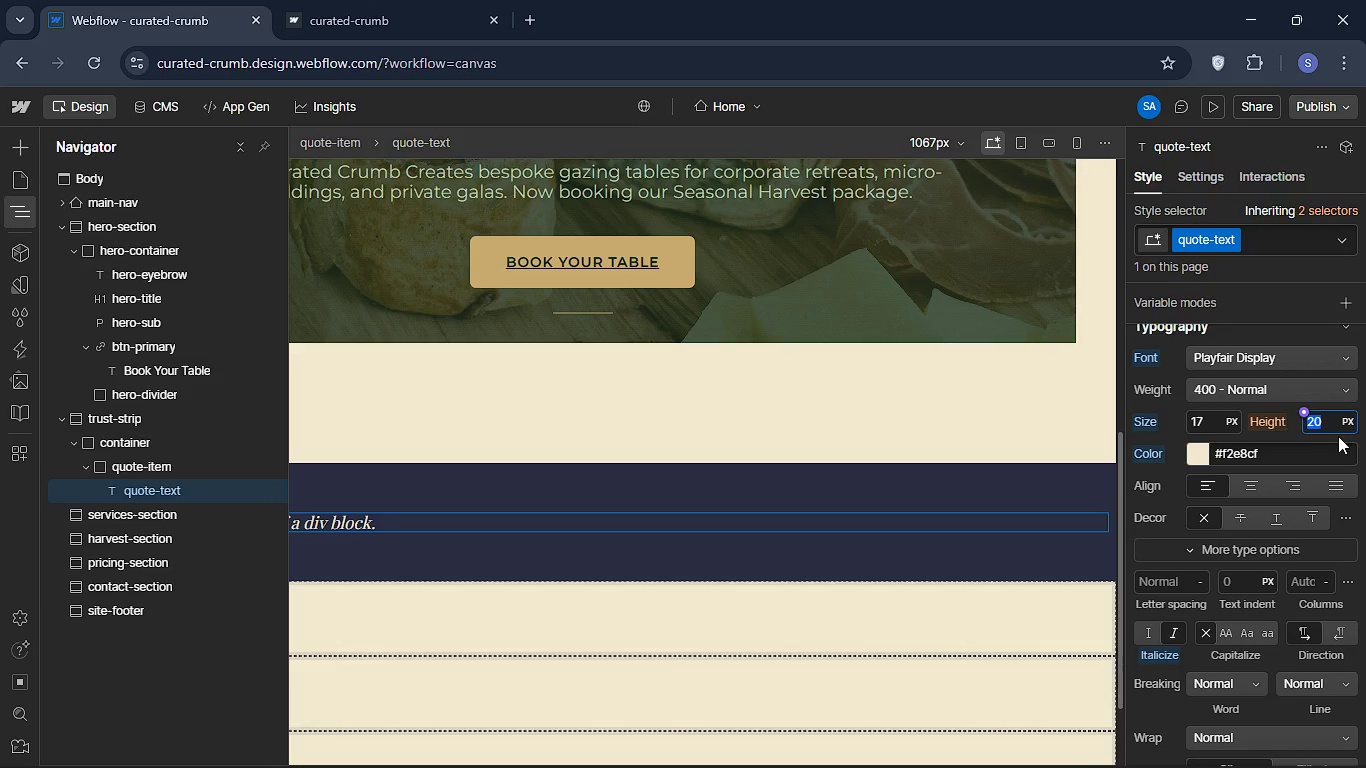 
key(Backspace)
 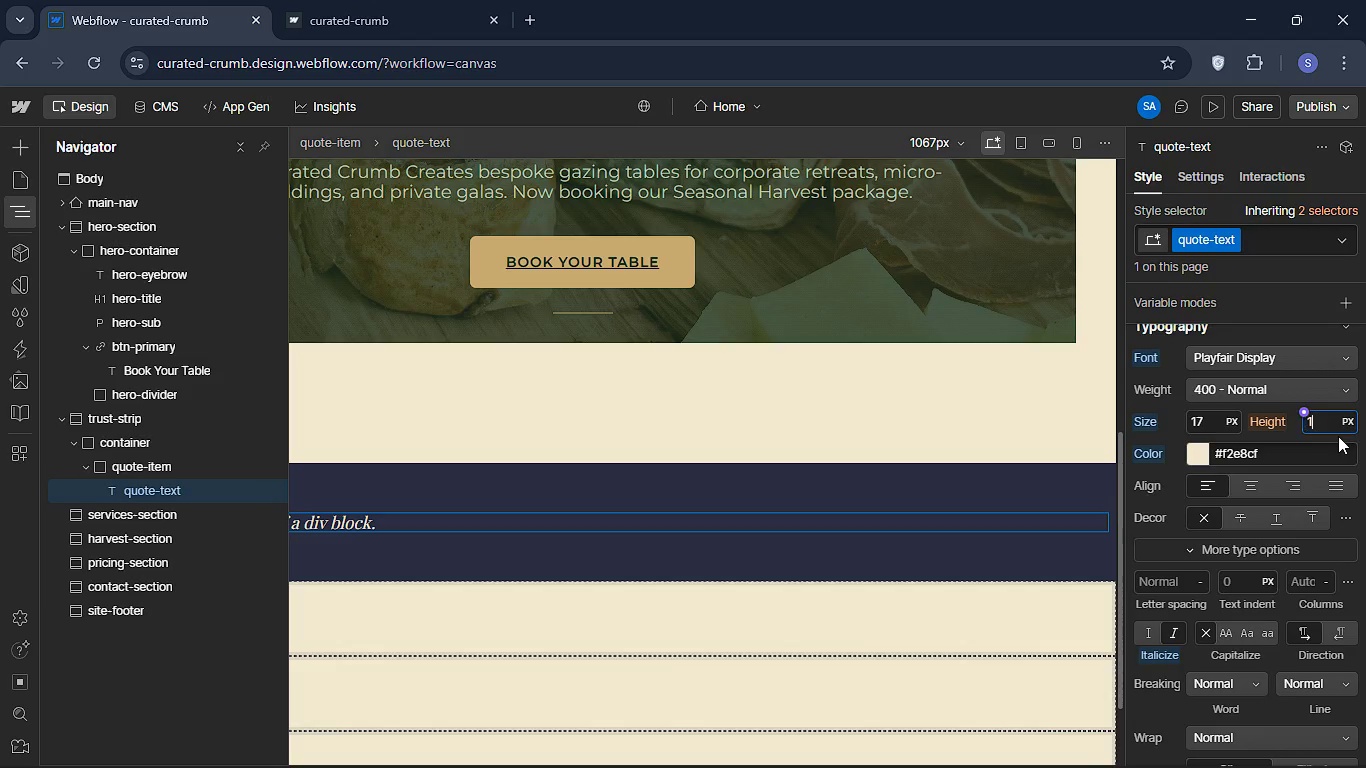 
key(1)
 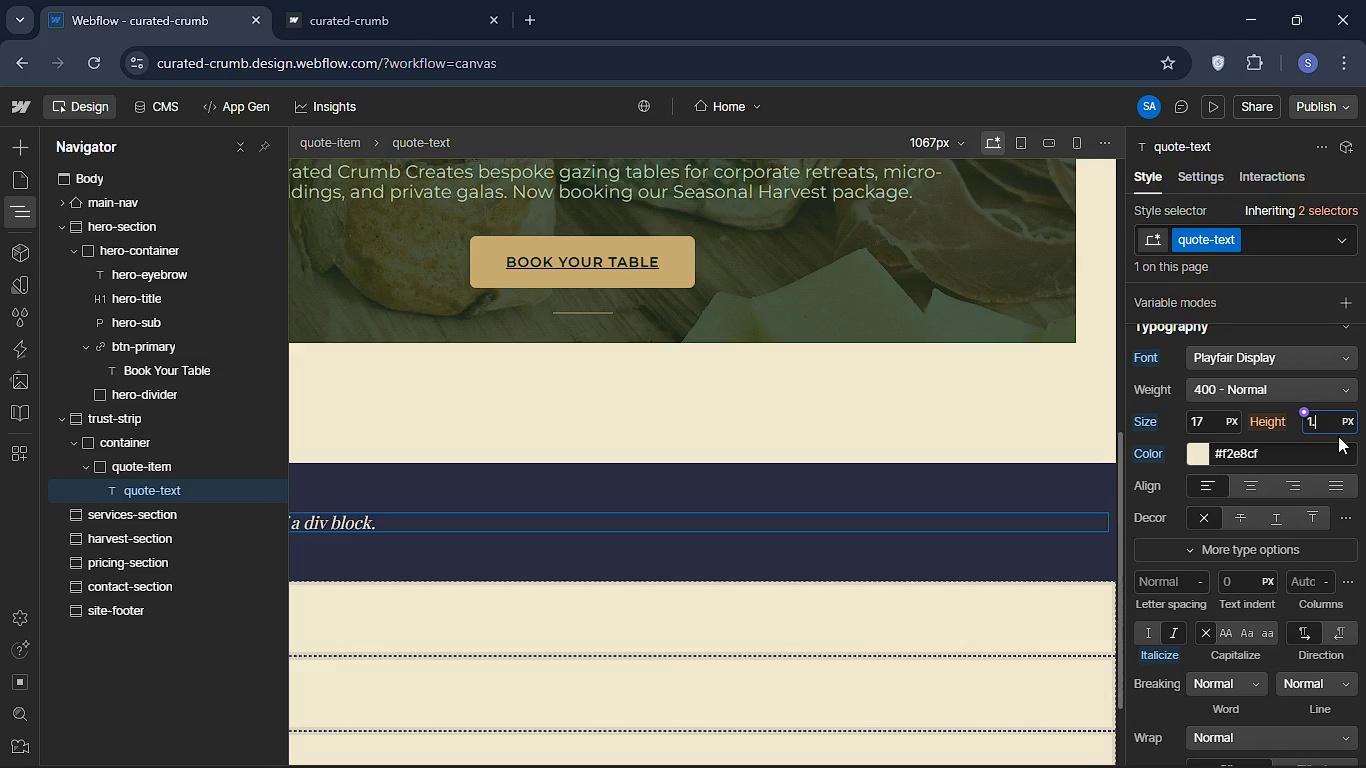 
key(Period)
 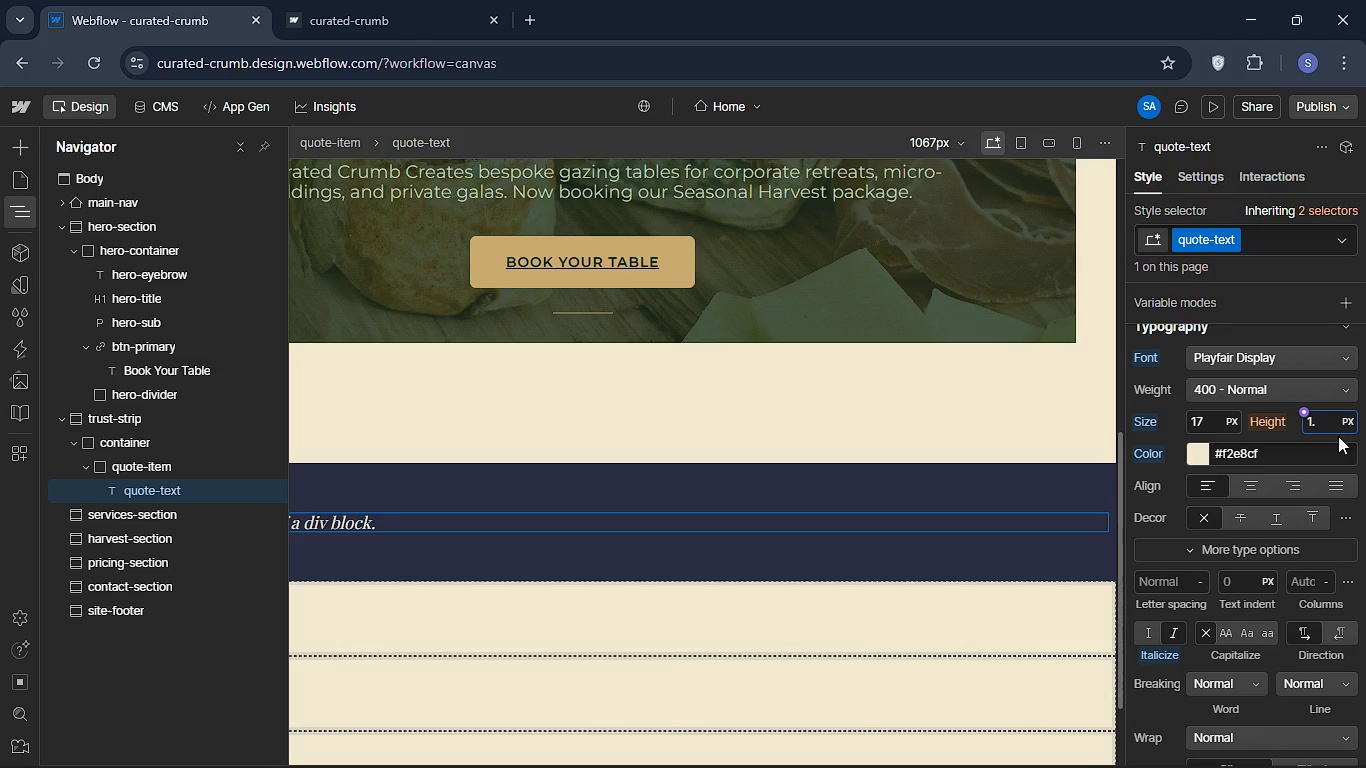 
key(6)
 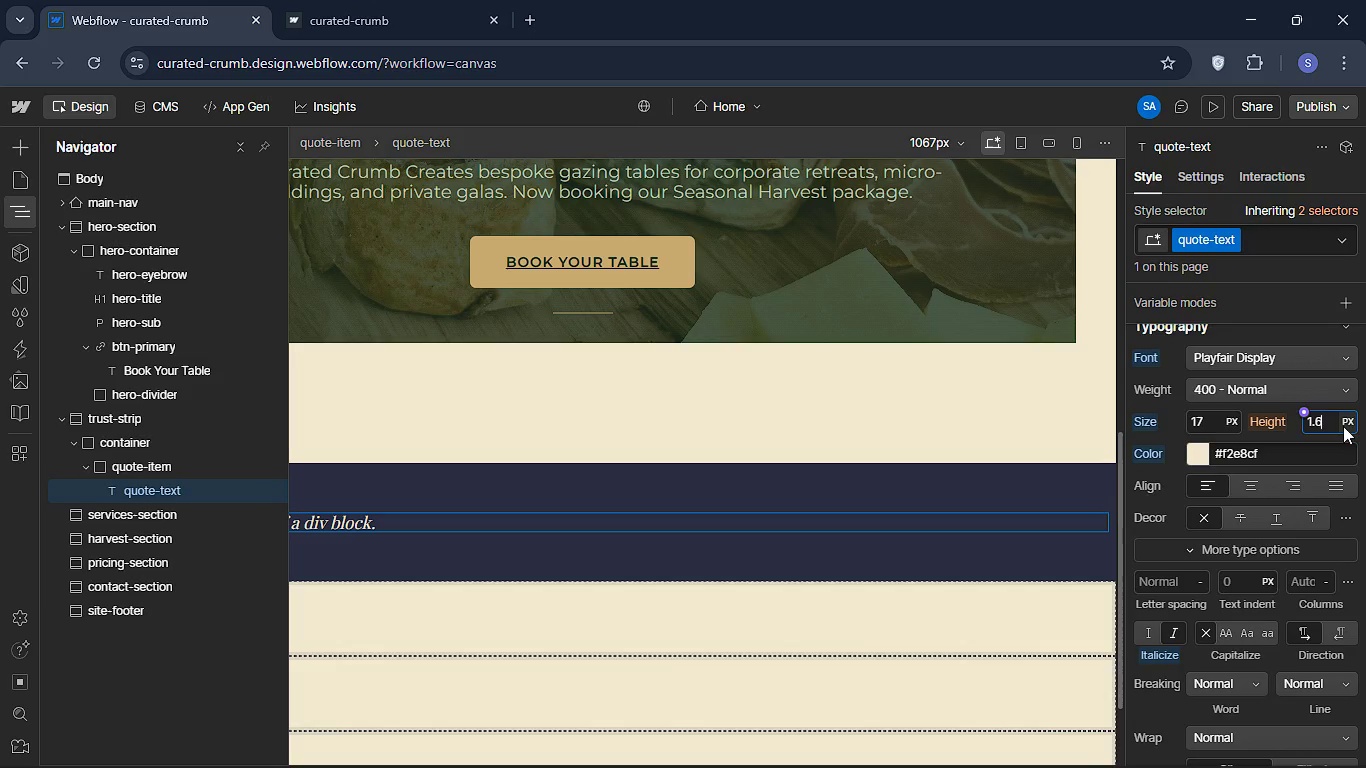 
left_click([1346, 425])
 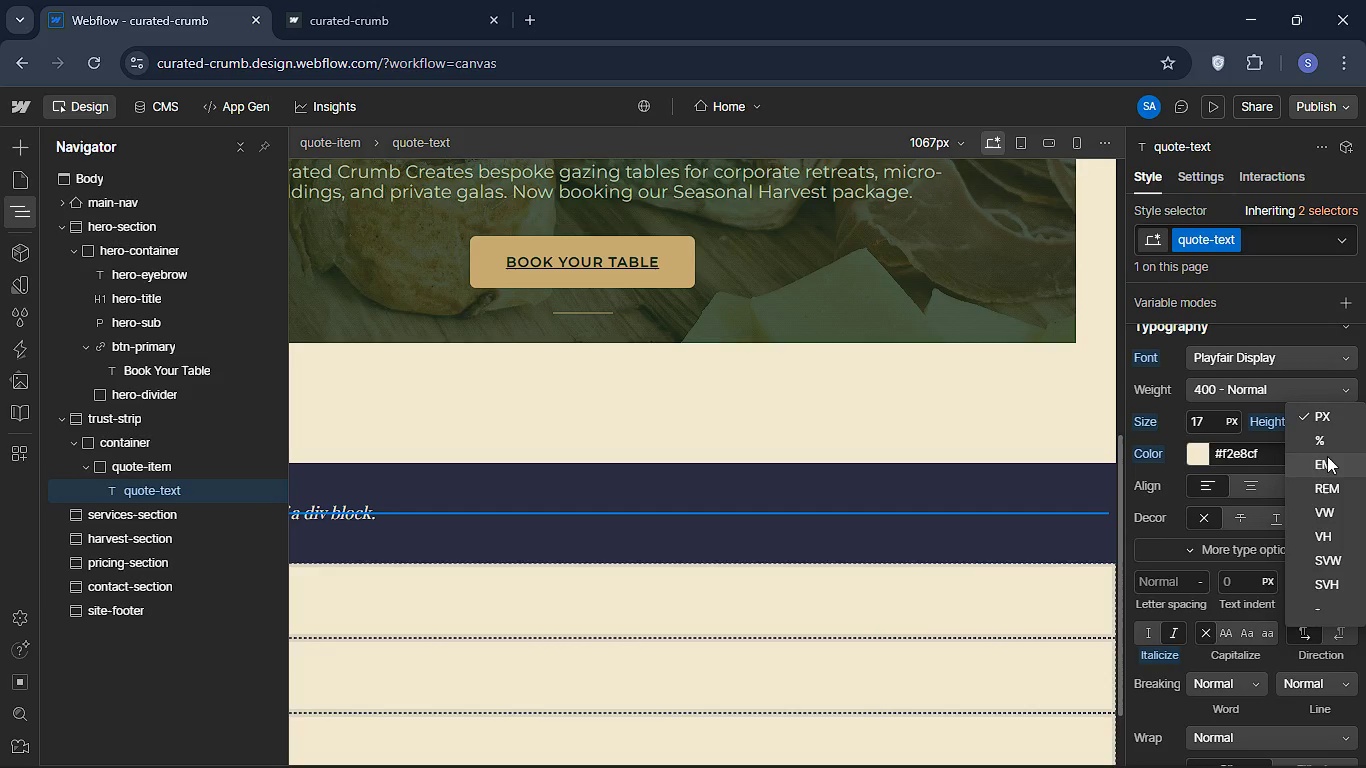 
left_click([1327, 456])
 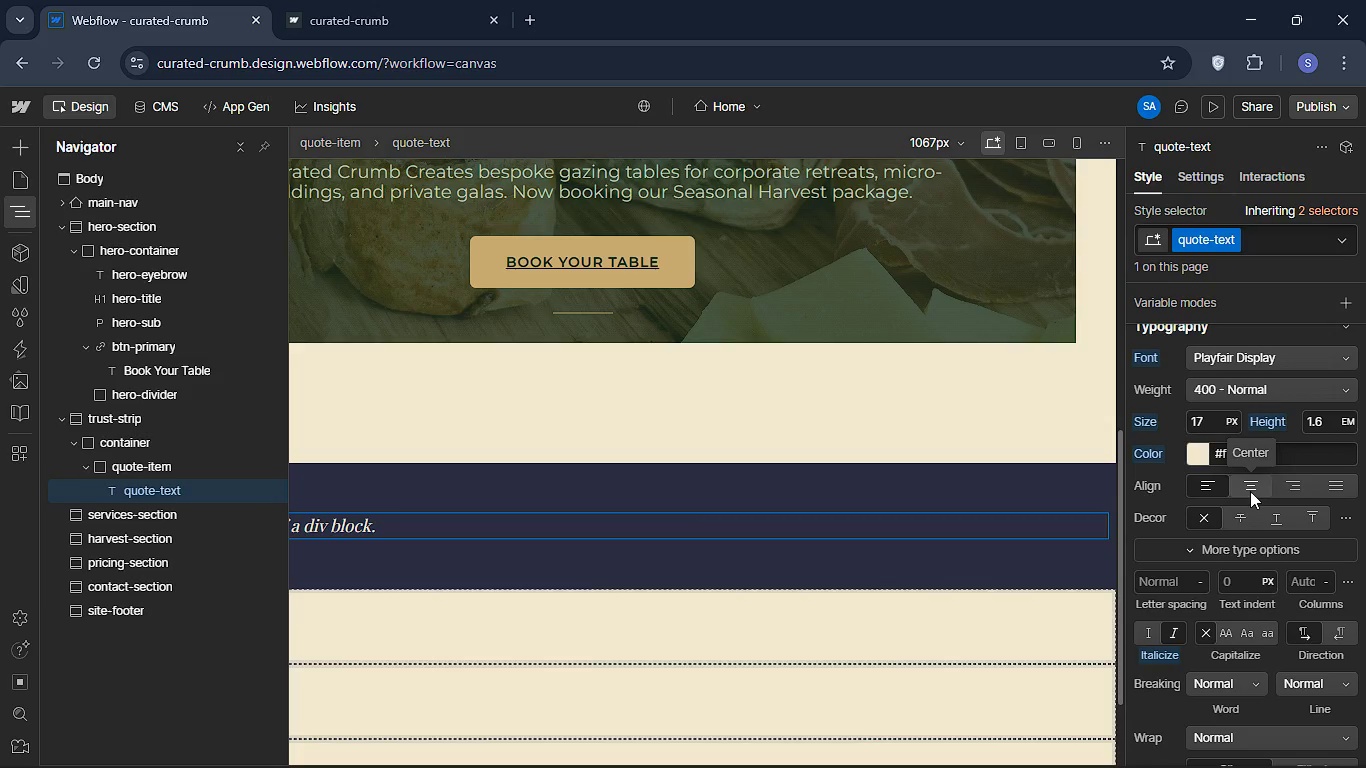 
wait(6.02)
 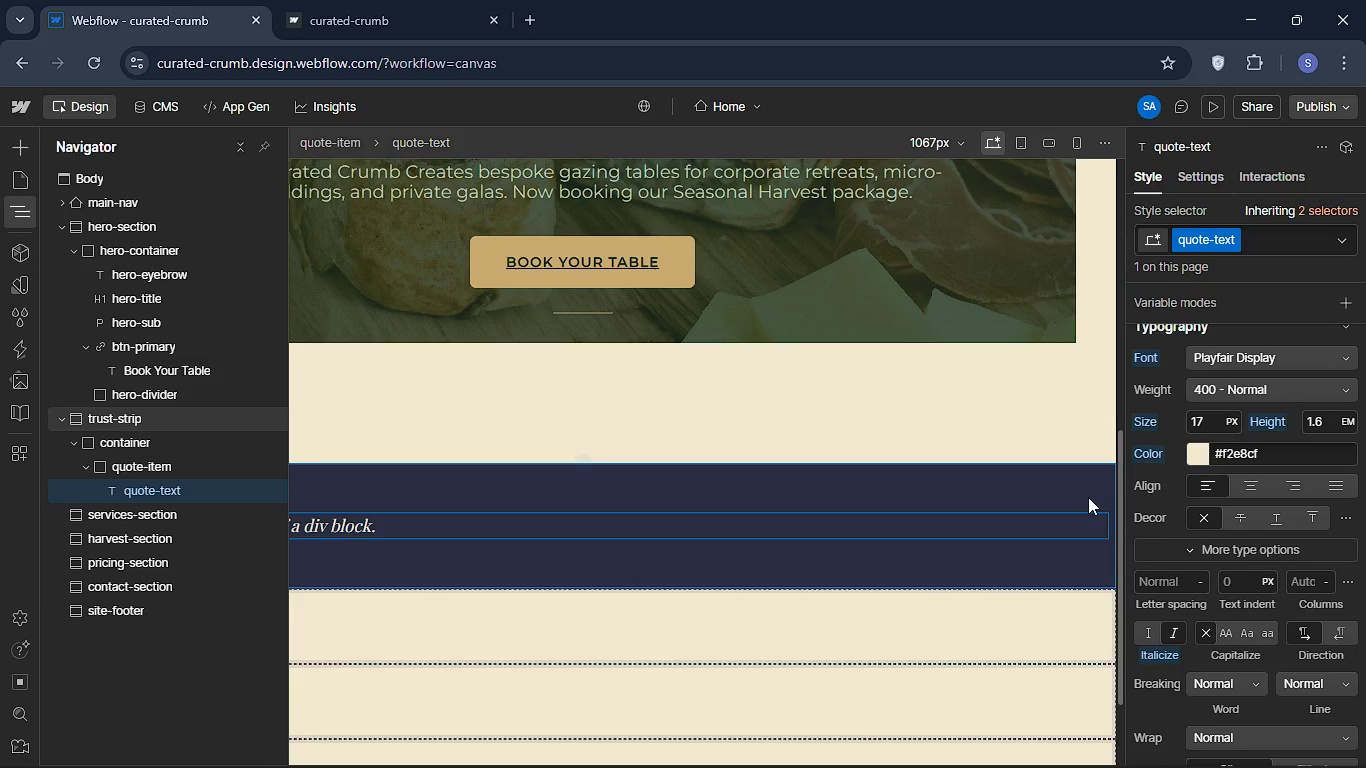 
mouse_move([1235, 515])
 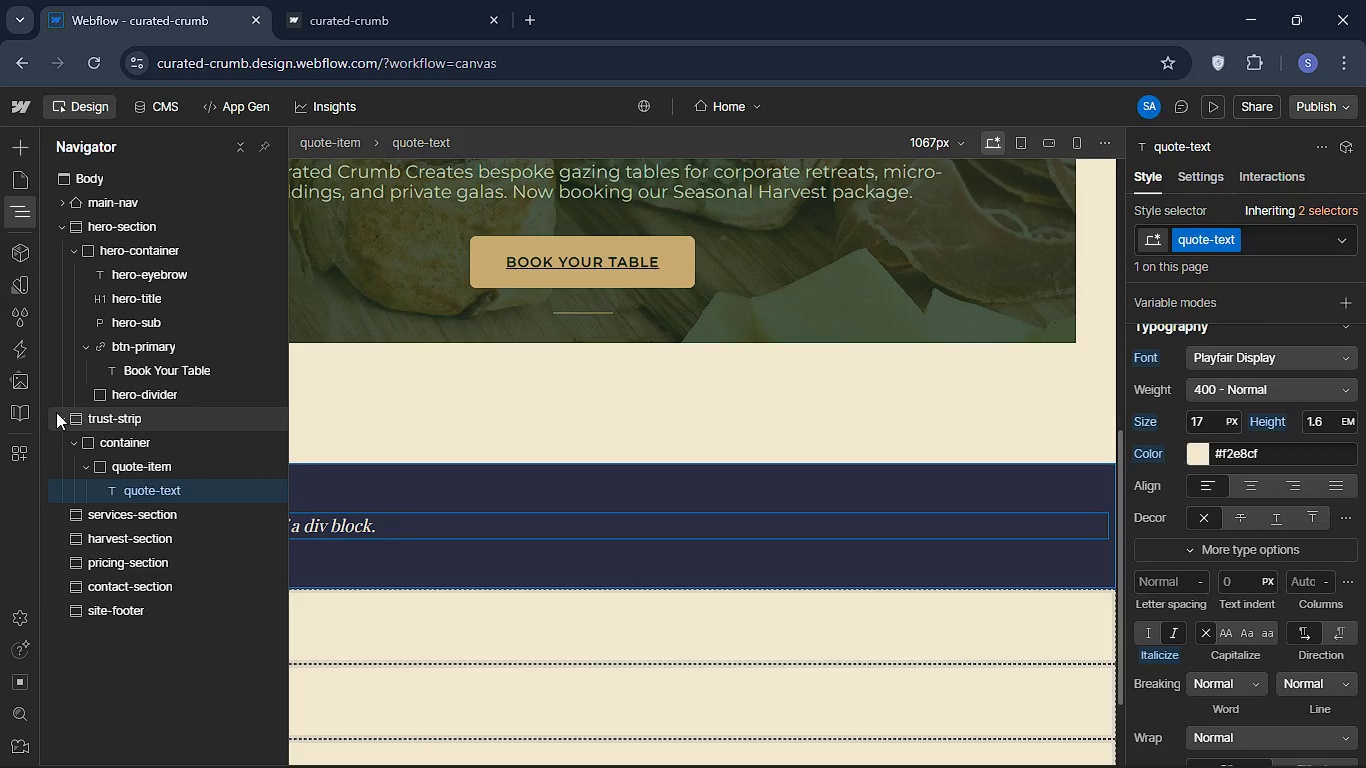 
key(A)
 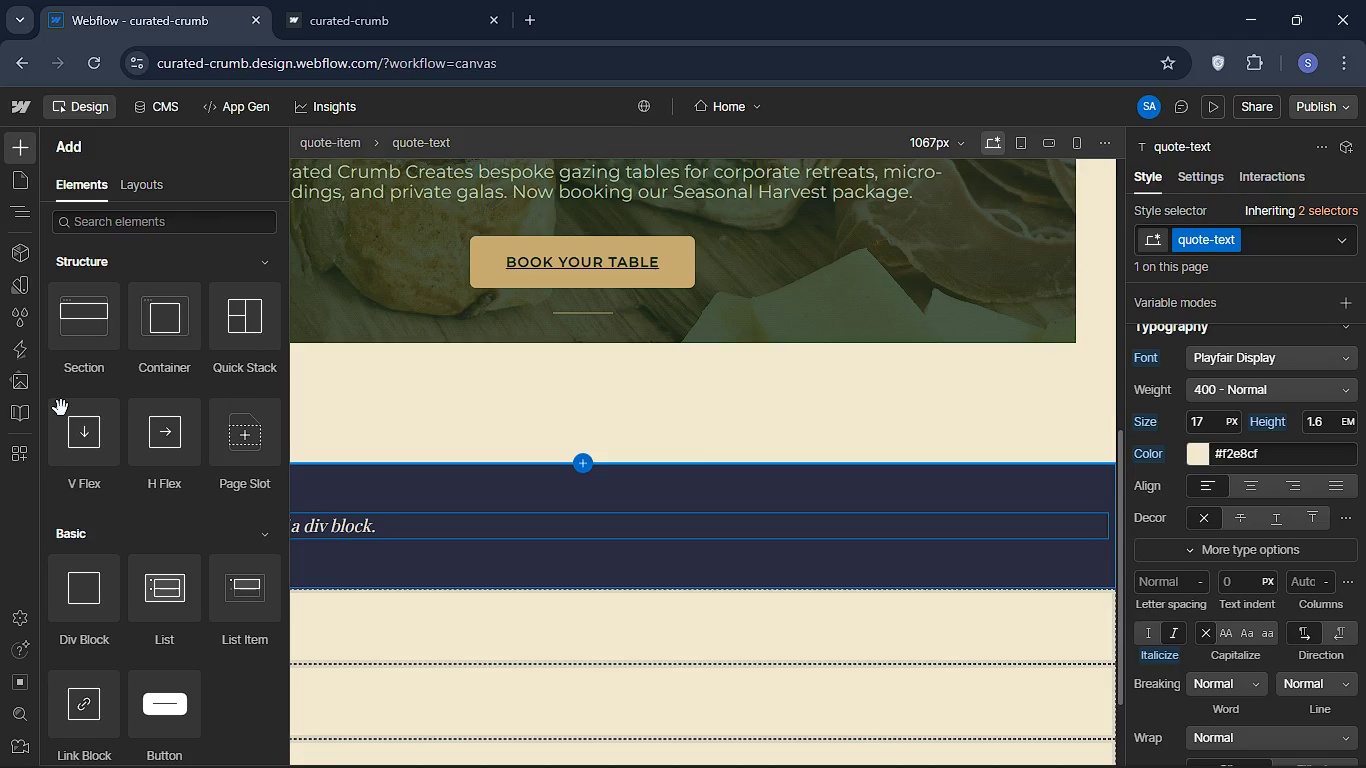 
wait(43.89)
 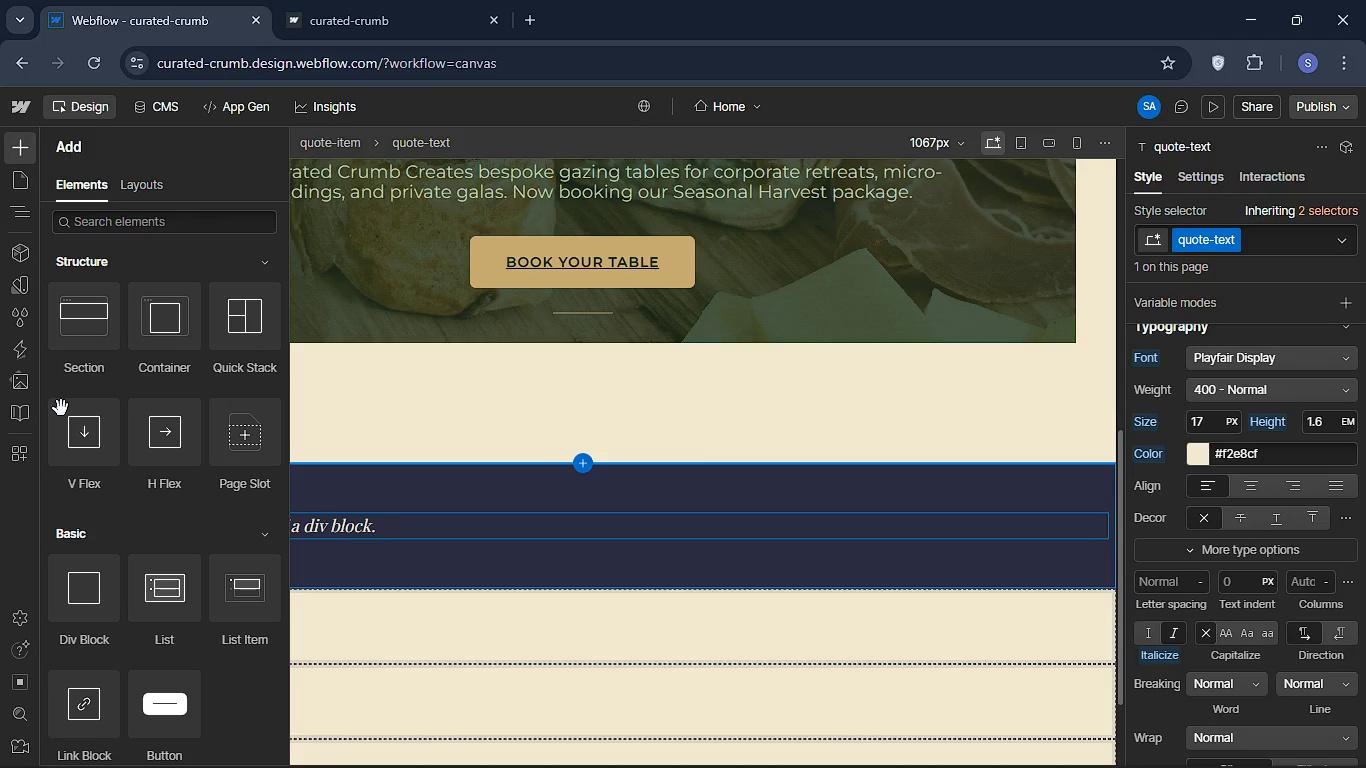 
scroll: coordinate [92, 598], scroll_direction: down, amount: 7.0
 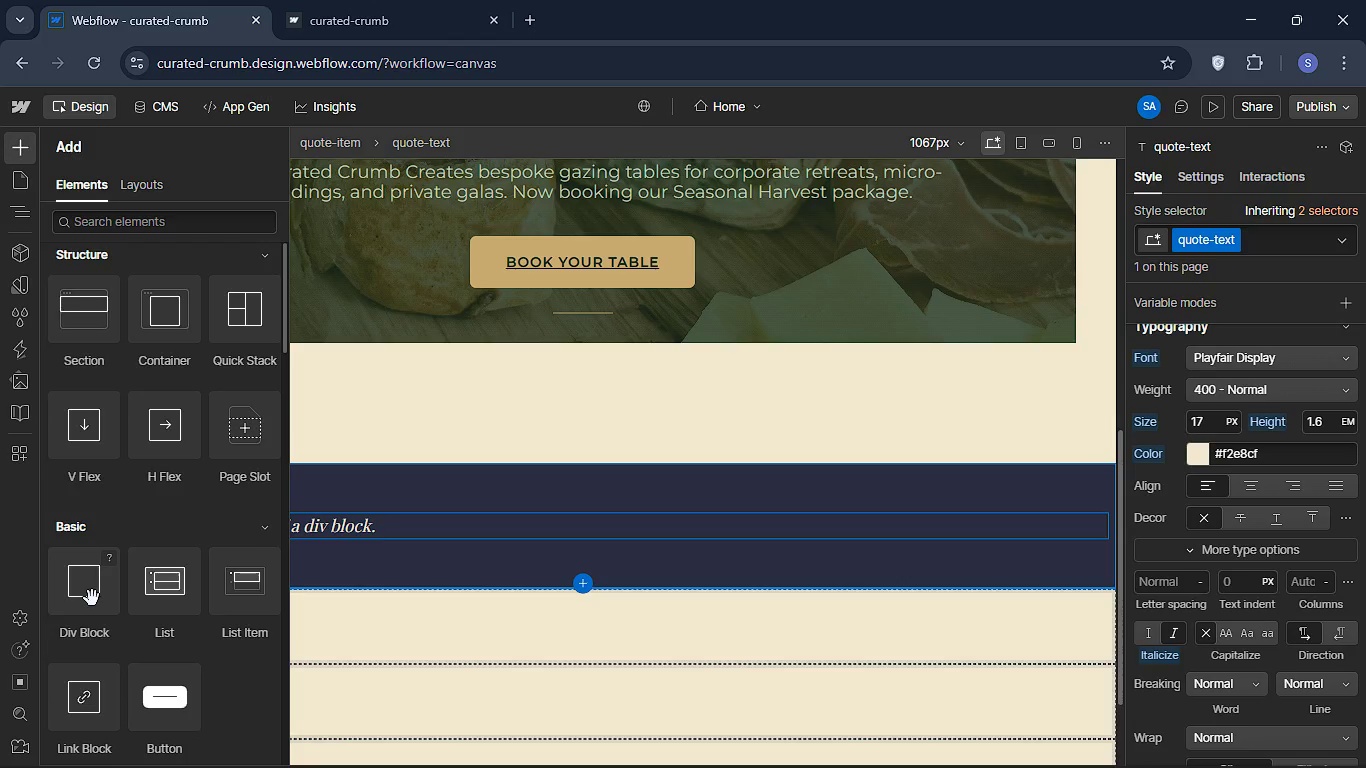 
mouse_move([75, 592])
 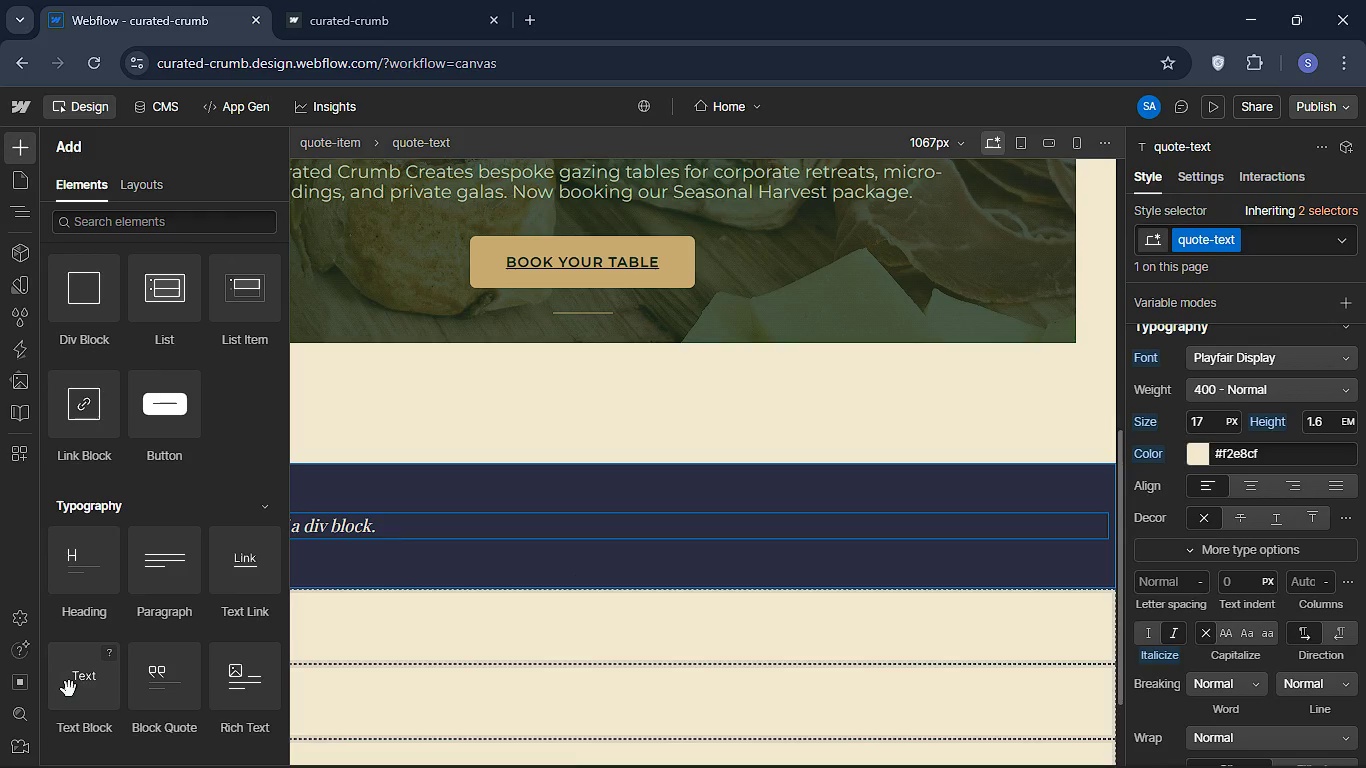 
left_click_drag(start_coordinate=[69, 689], to_coordinate=[146, 522])
 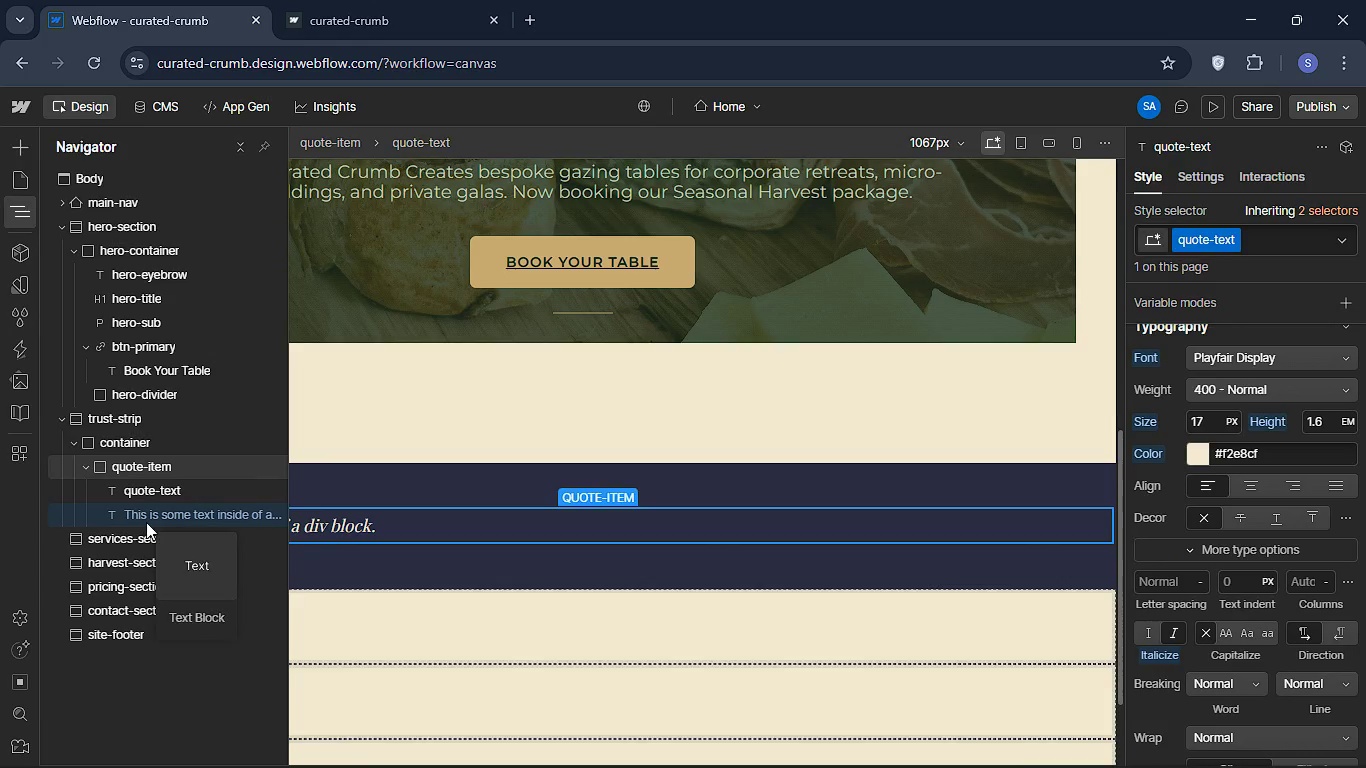 
left_click([146, 522])
 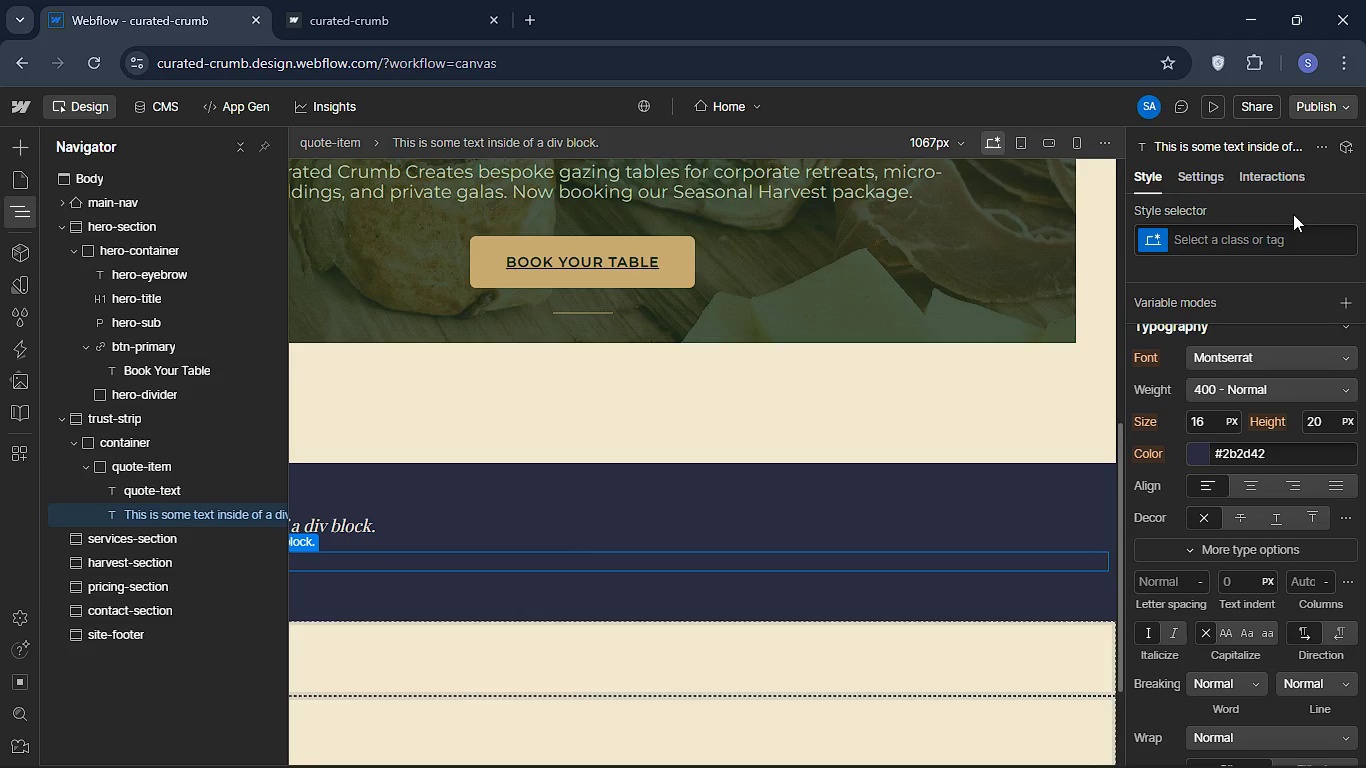 
left_click([1227, 245])
 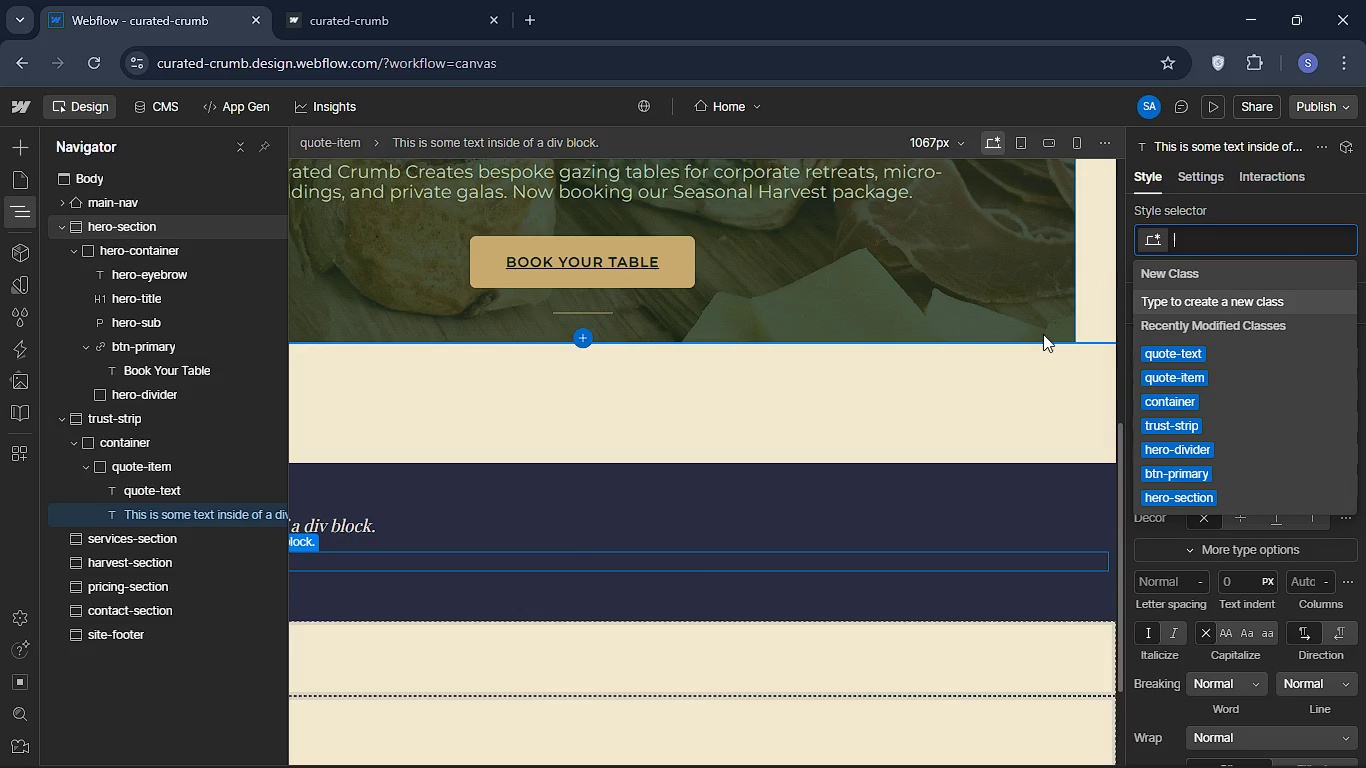 
type(qu)
 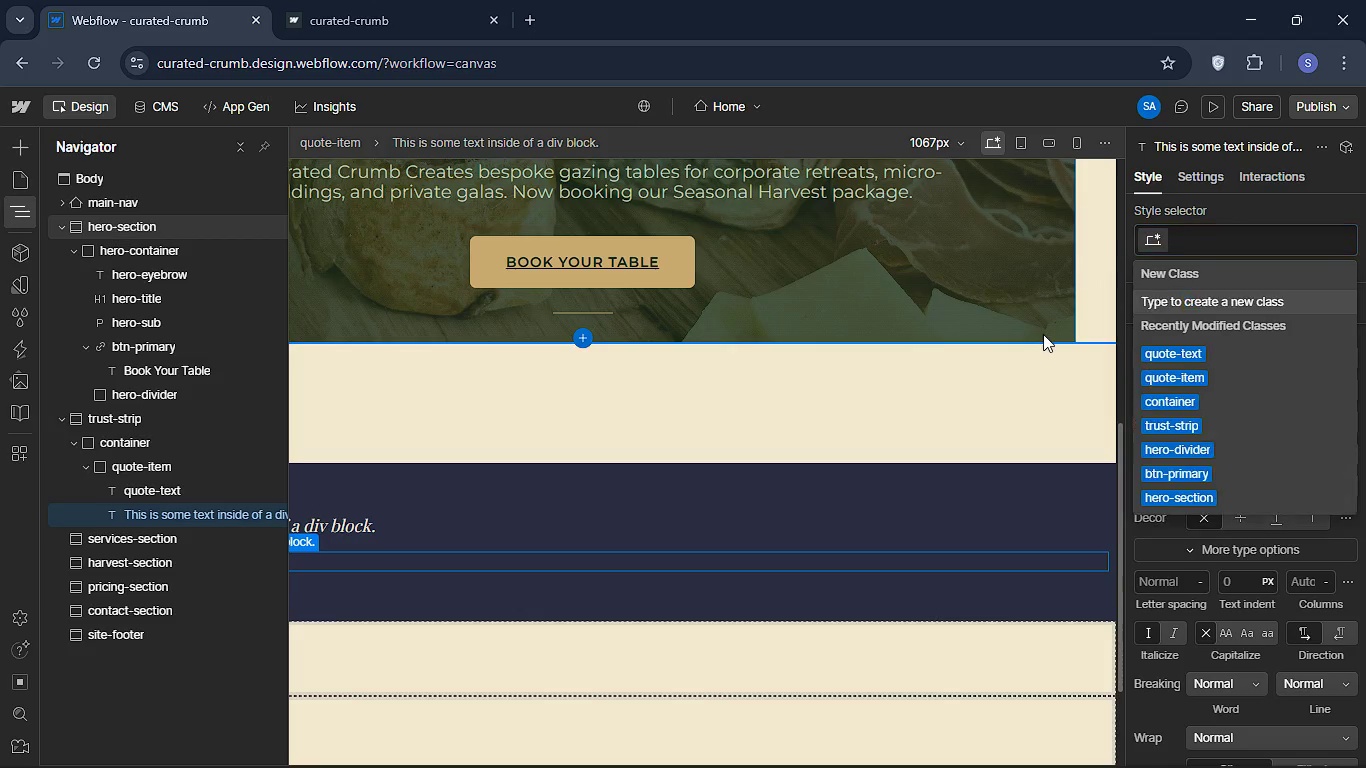 
left_click([1043, 334])
 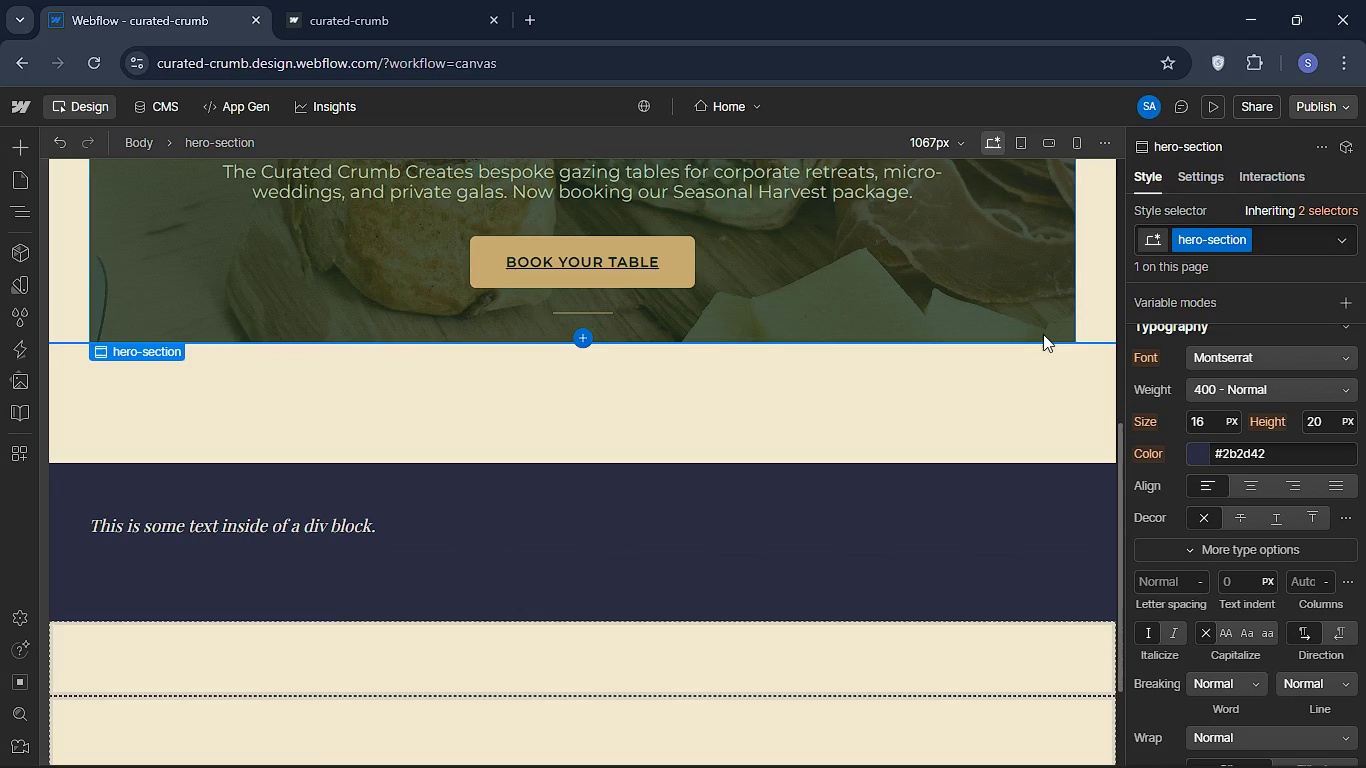 
type(ote)
 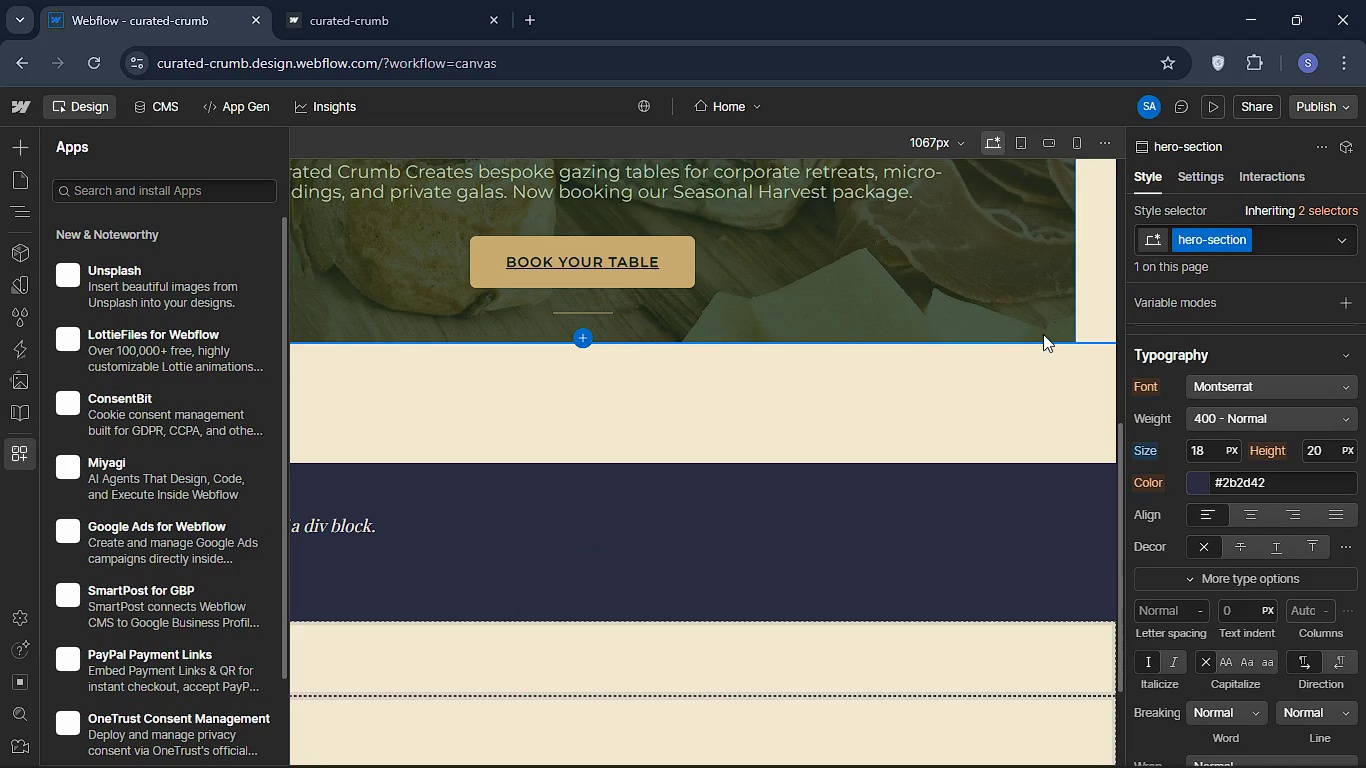 
wait(6.11)
 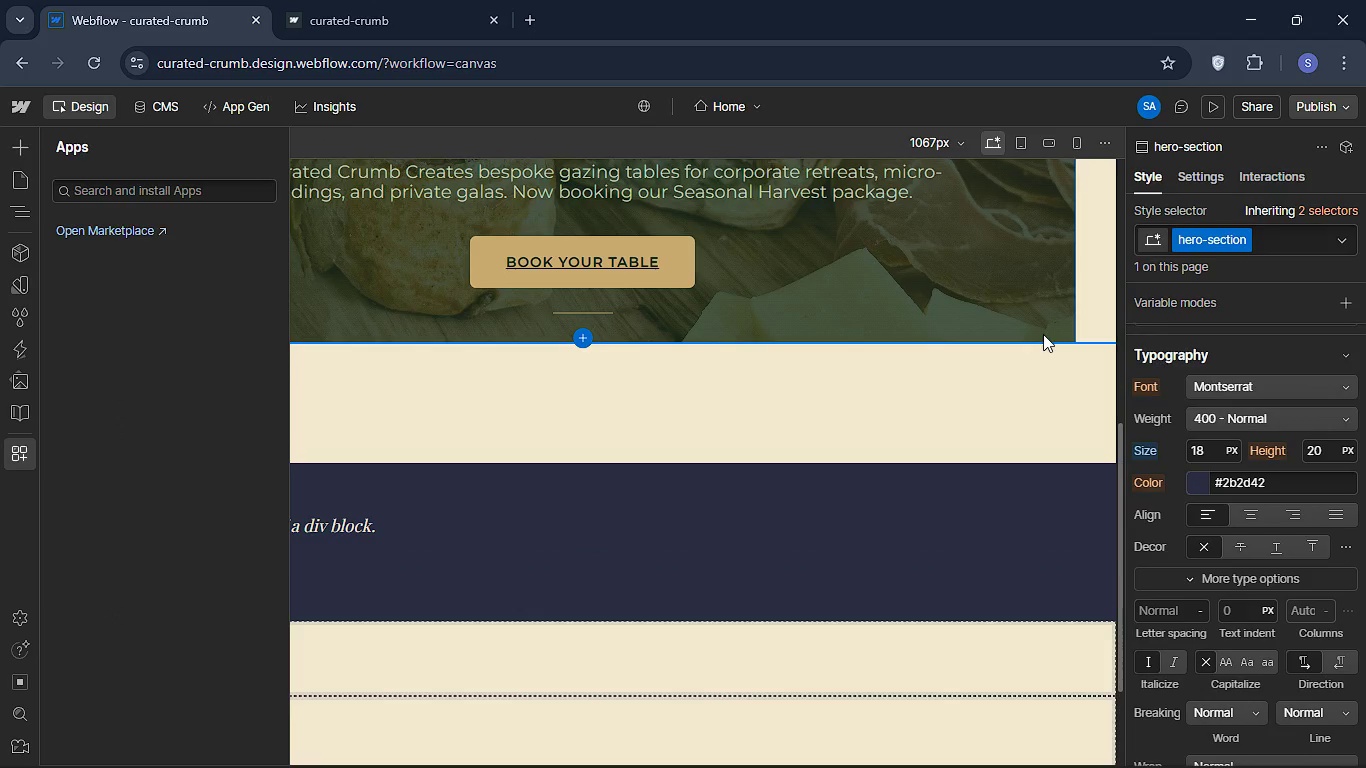 
key(Control+Z)
 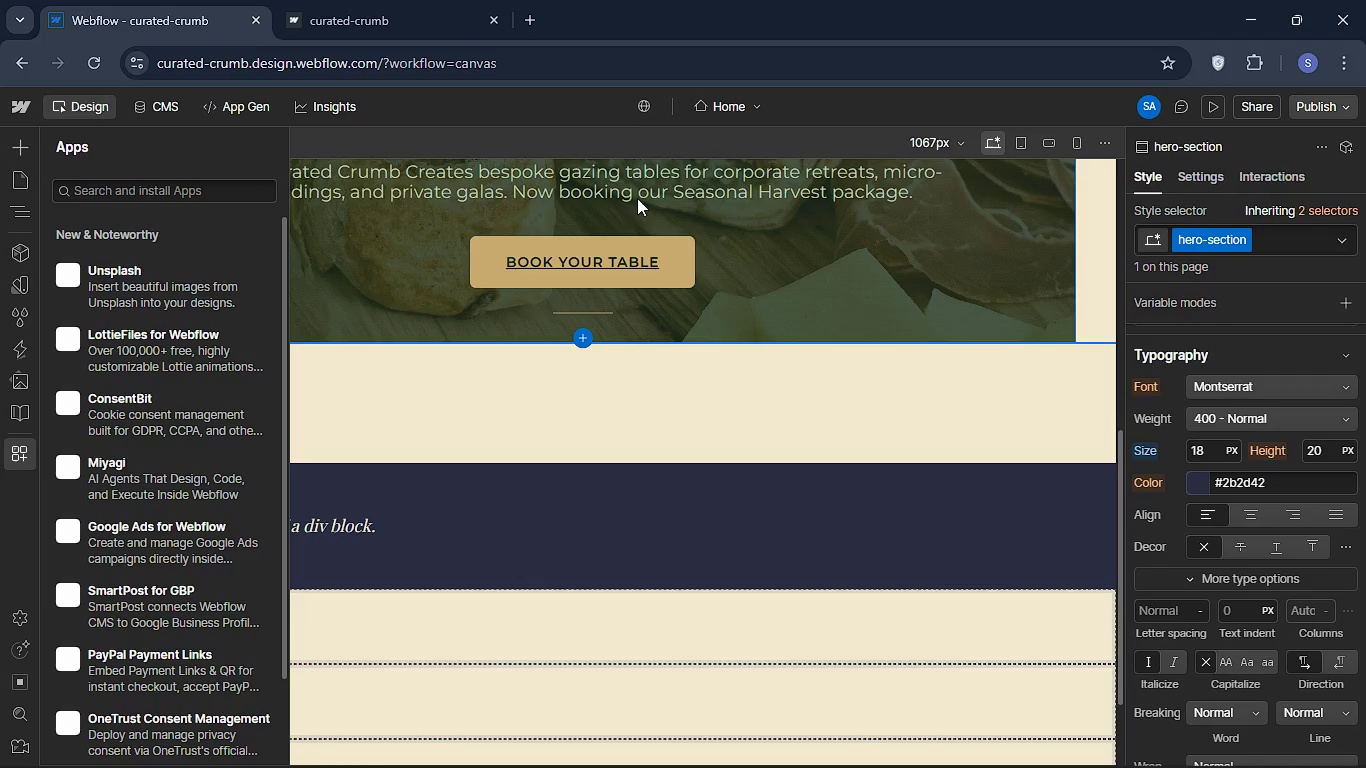 
left_click([10, 216])
 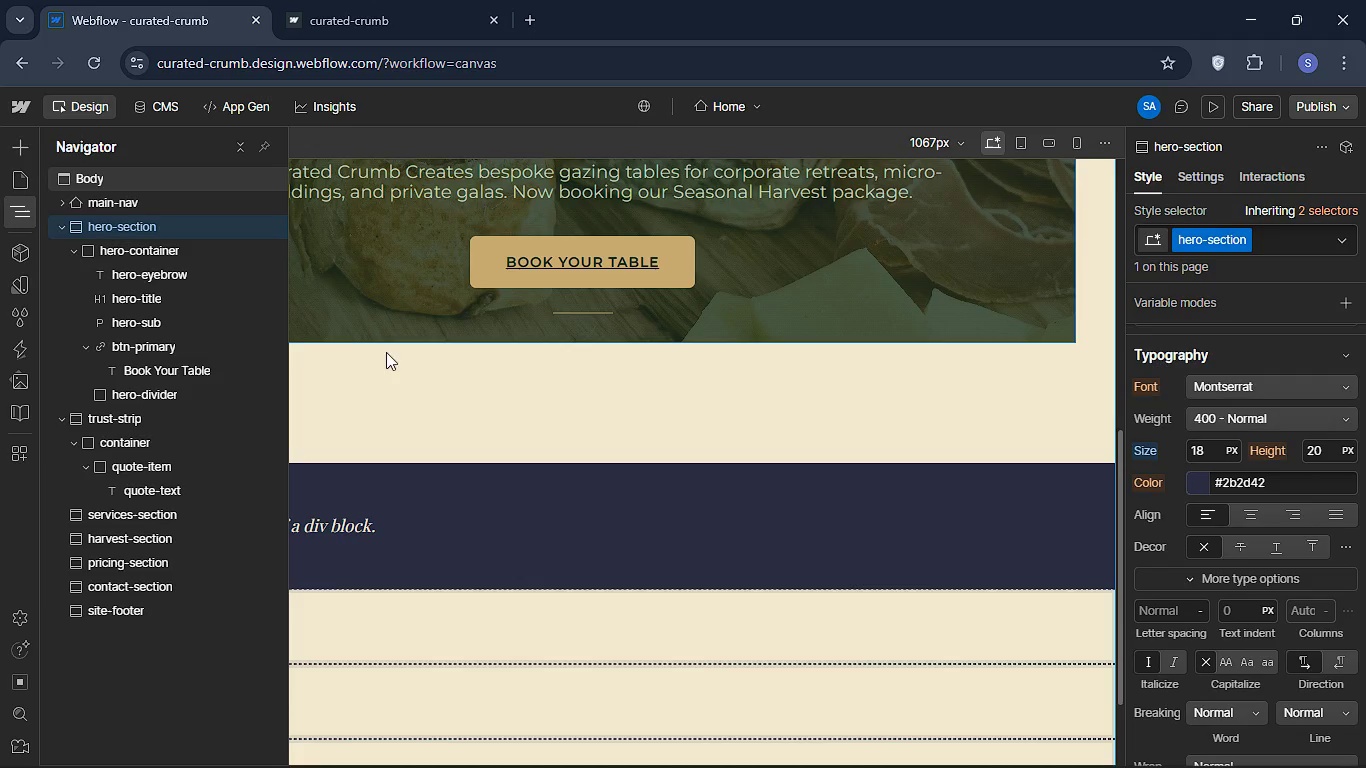 
wait(5.88)
 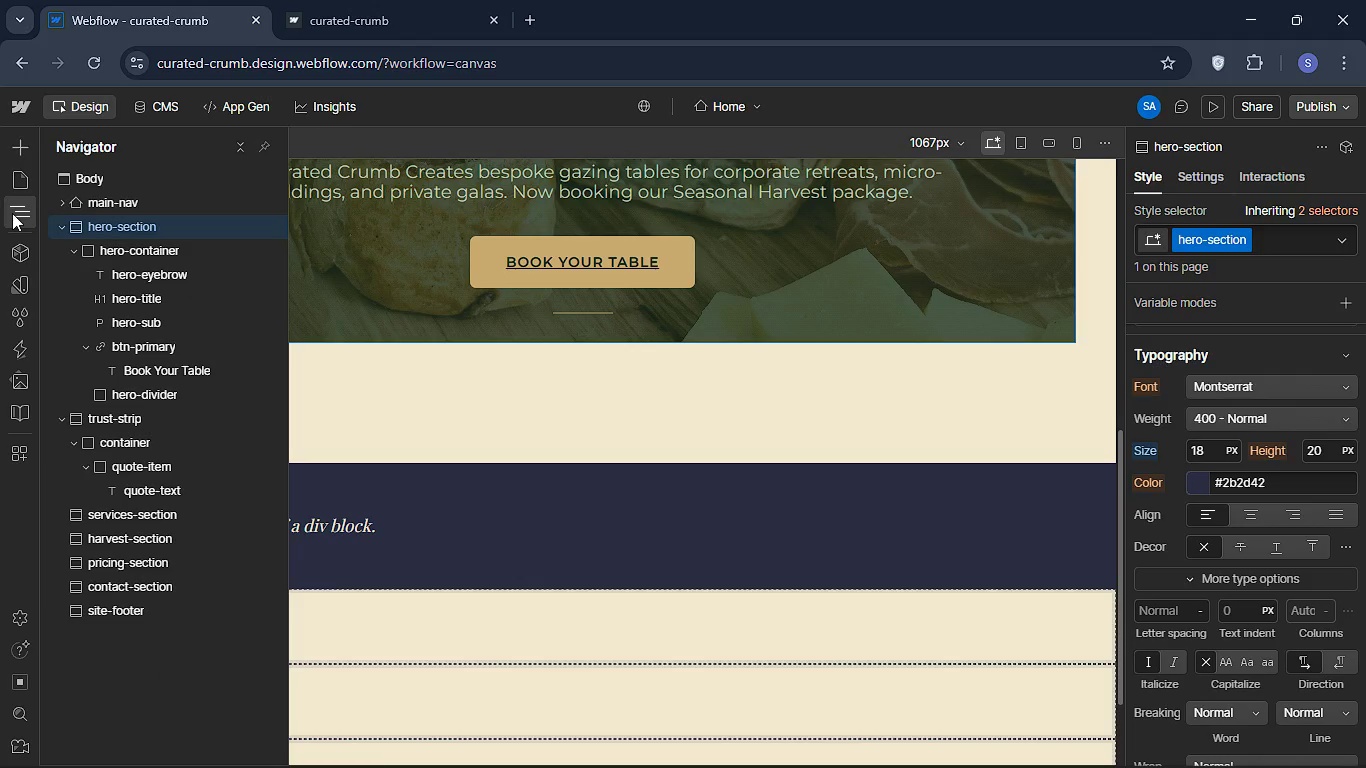 
left_click([244, 139])
 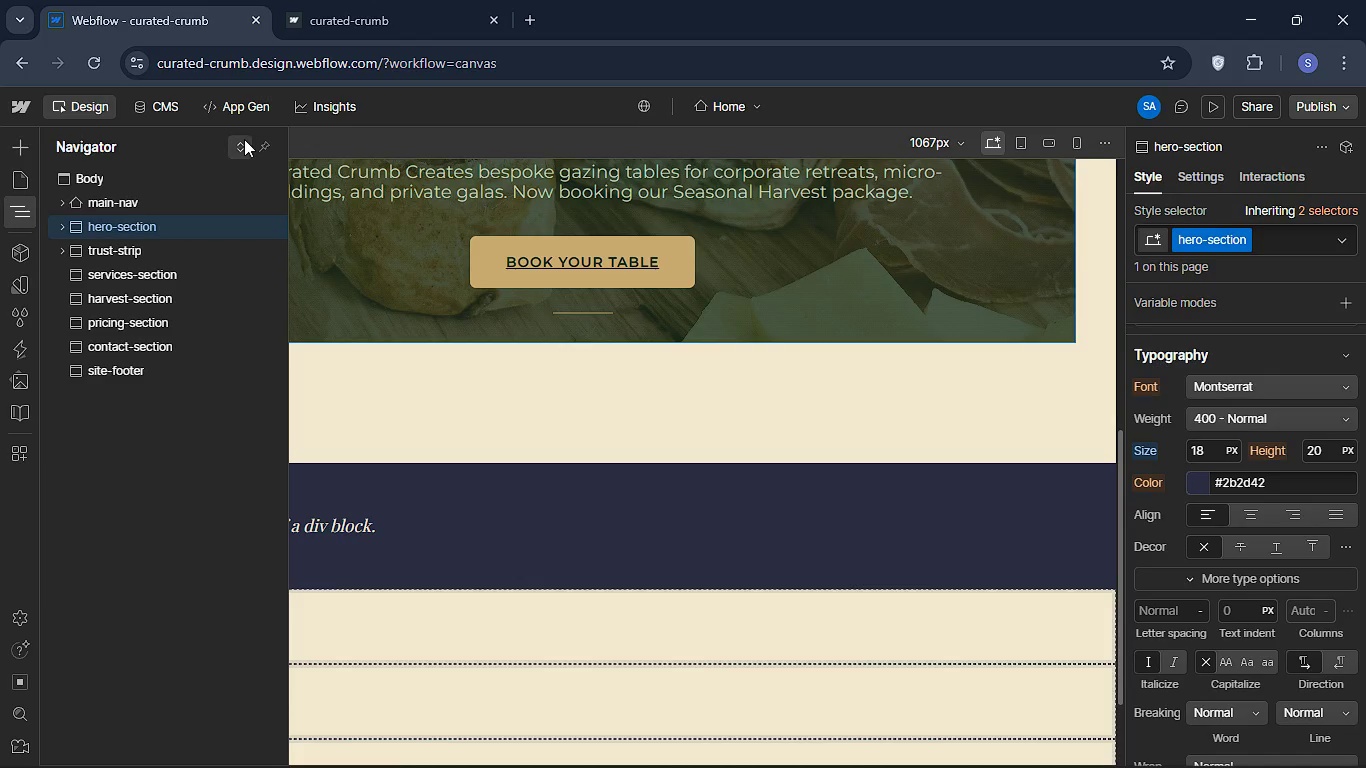 
left_click([244, 139])
 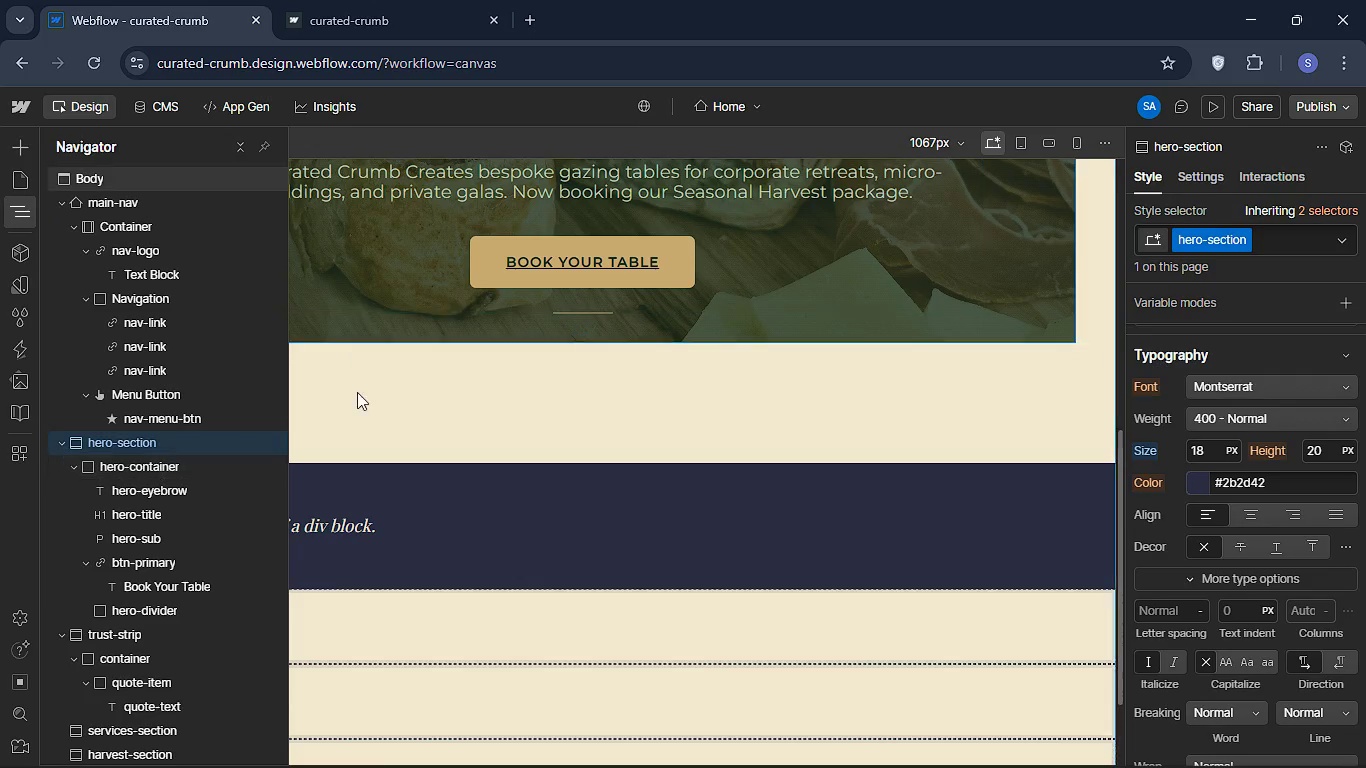 
left_click([357, 393])
 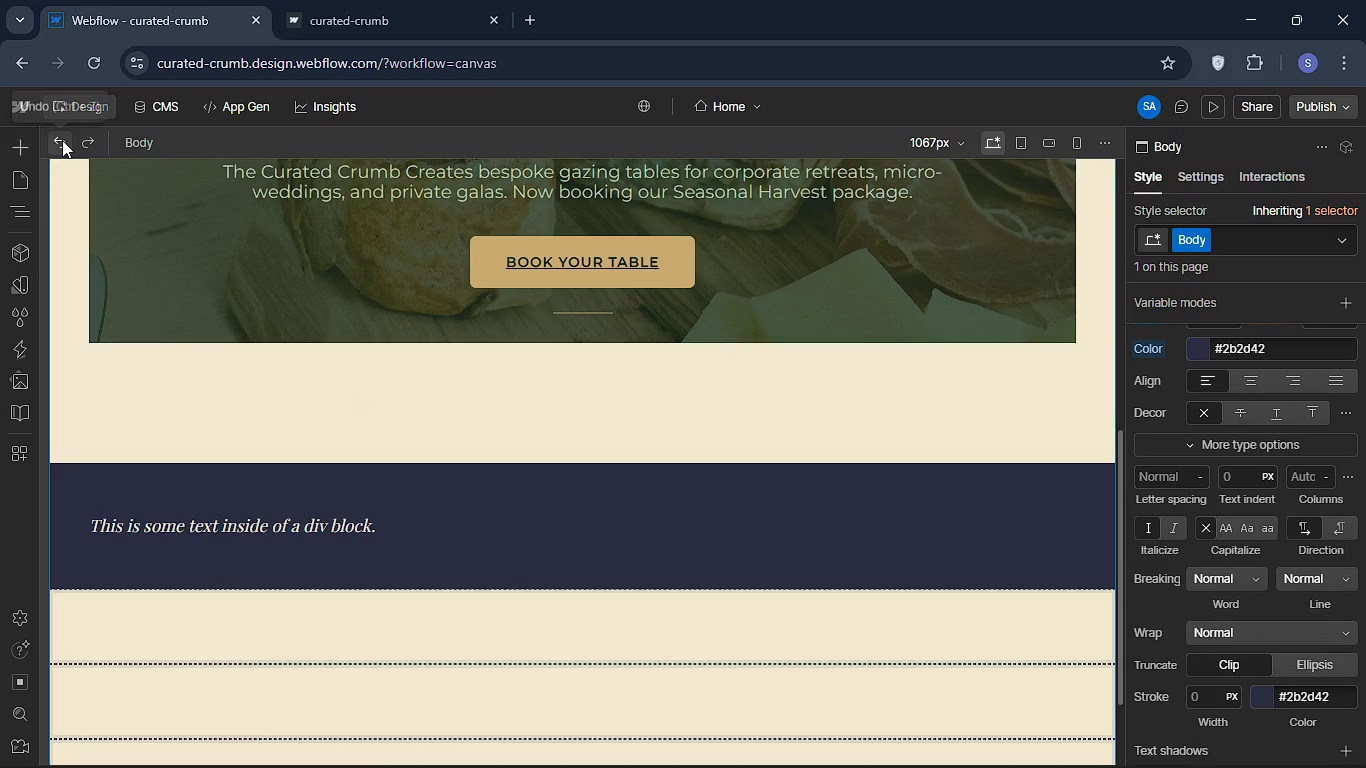 
left_click([62, 140])
 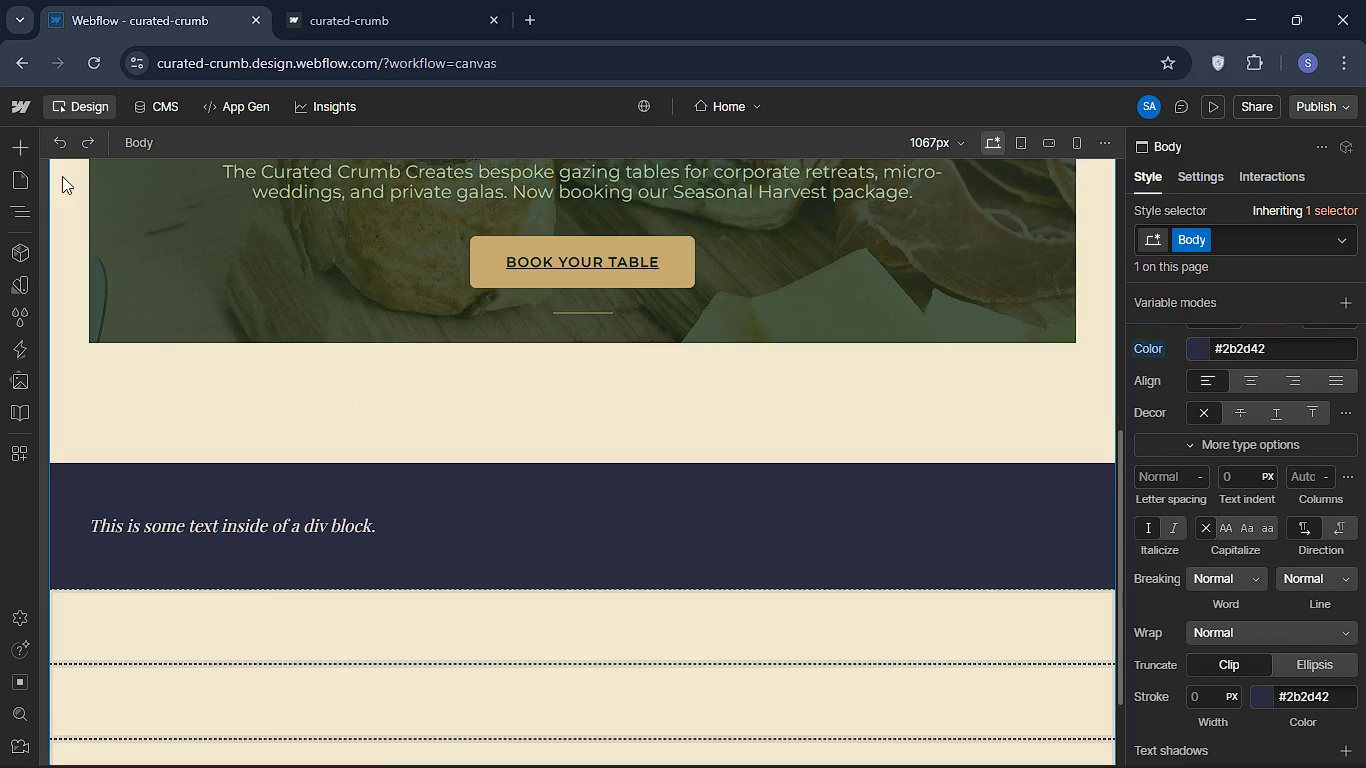 
left_click([25, 222])
 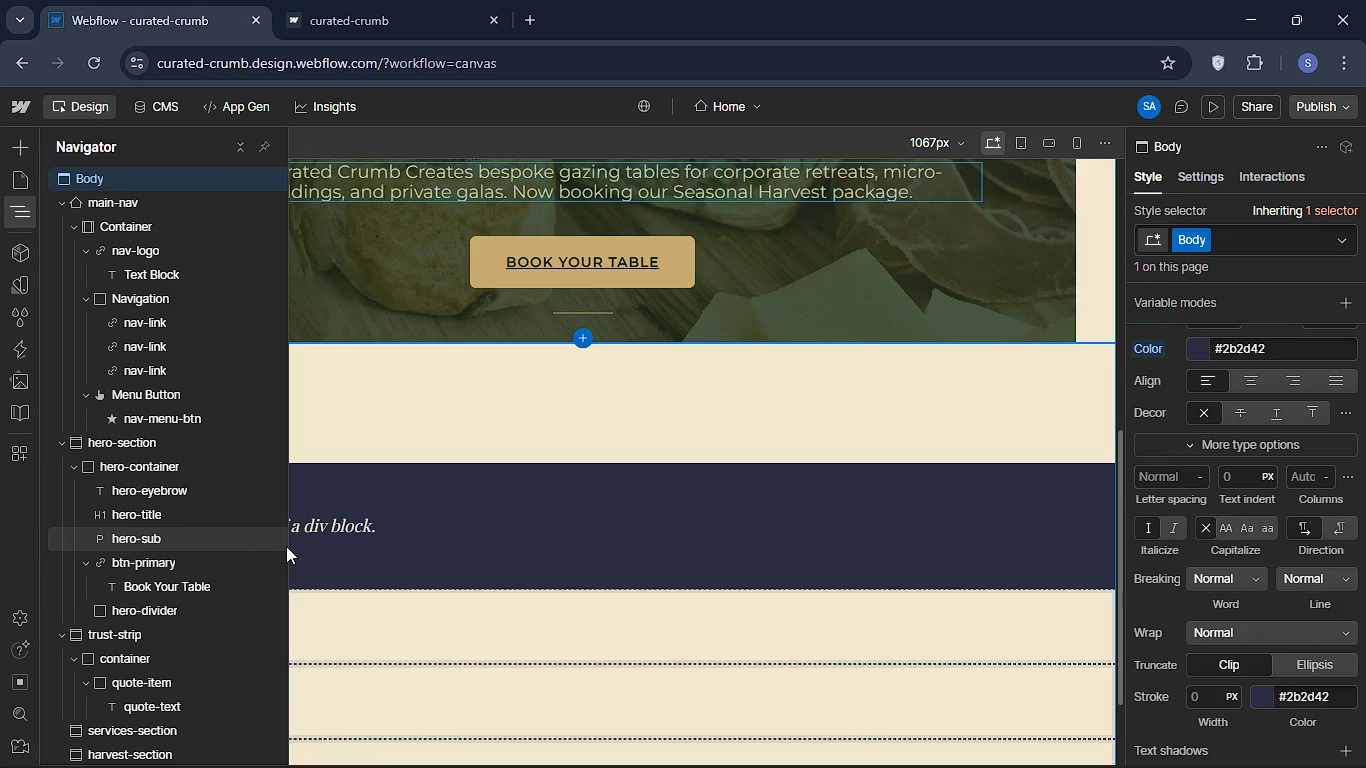 
wait(10.42)
 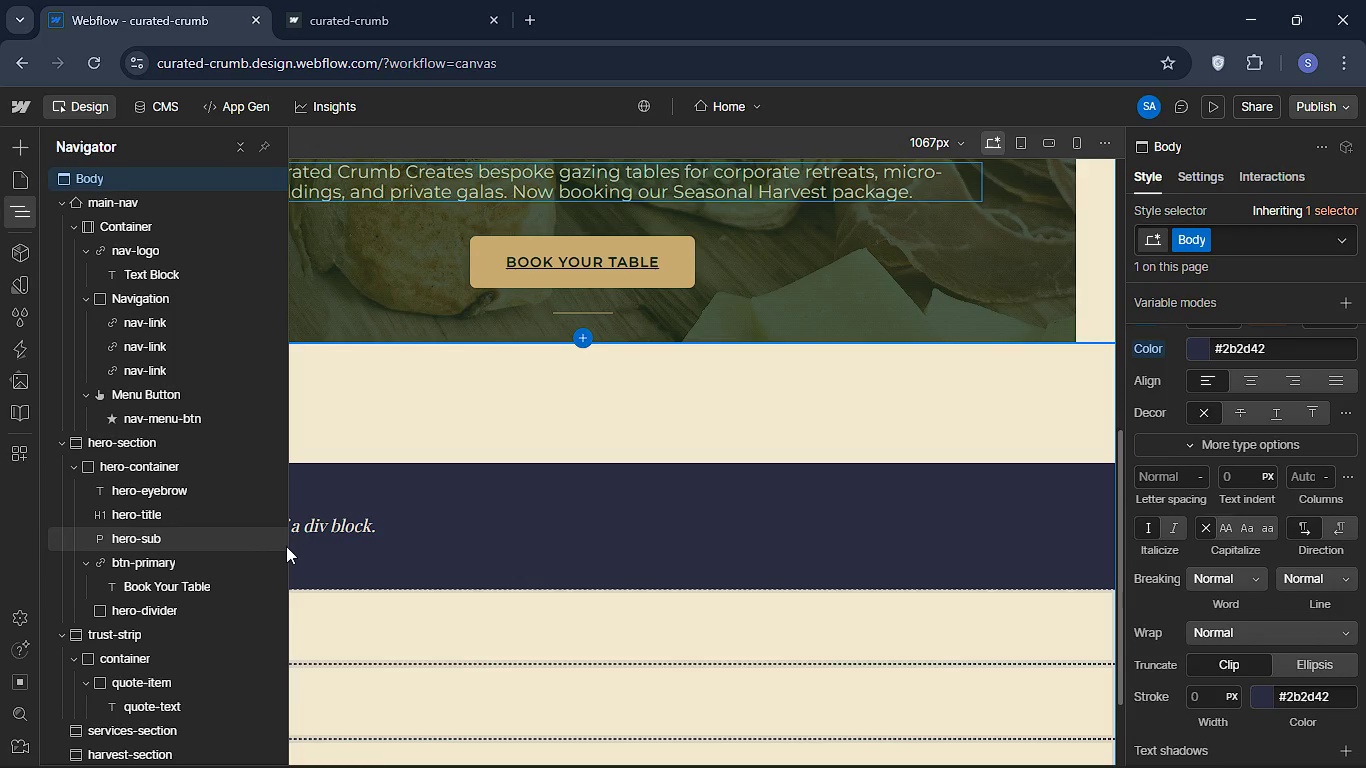 
left_click([396, 369])
 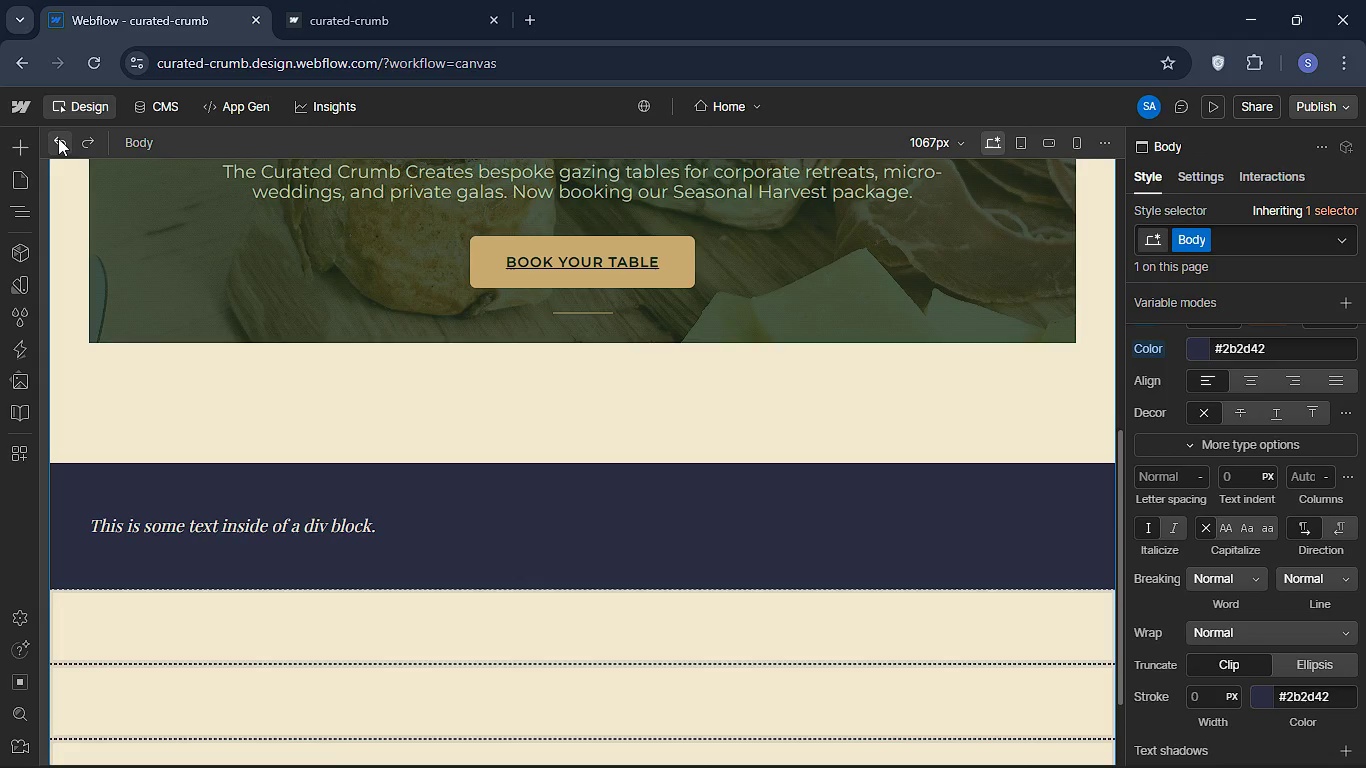 
left_click([58, 138])
 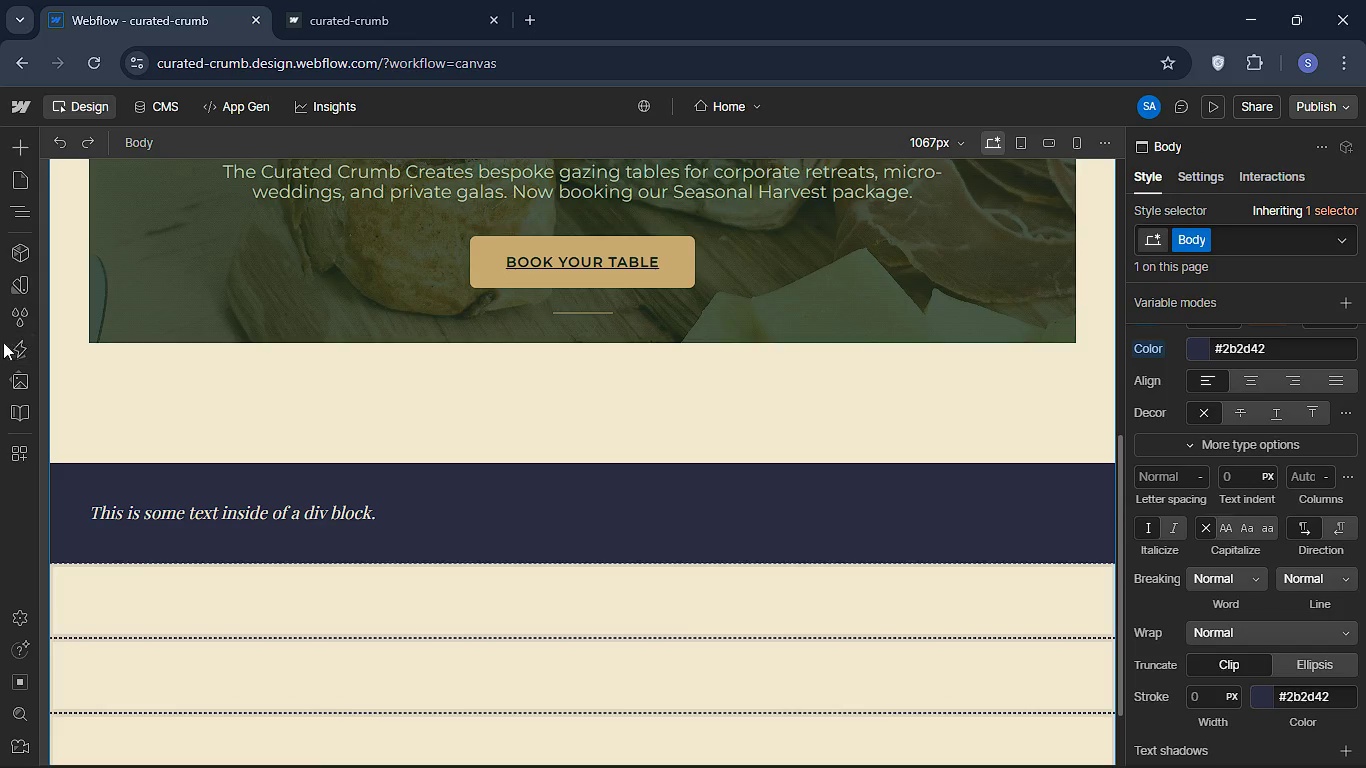 
left_click([9, 213])
 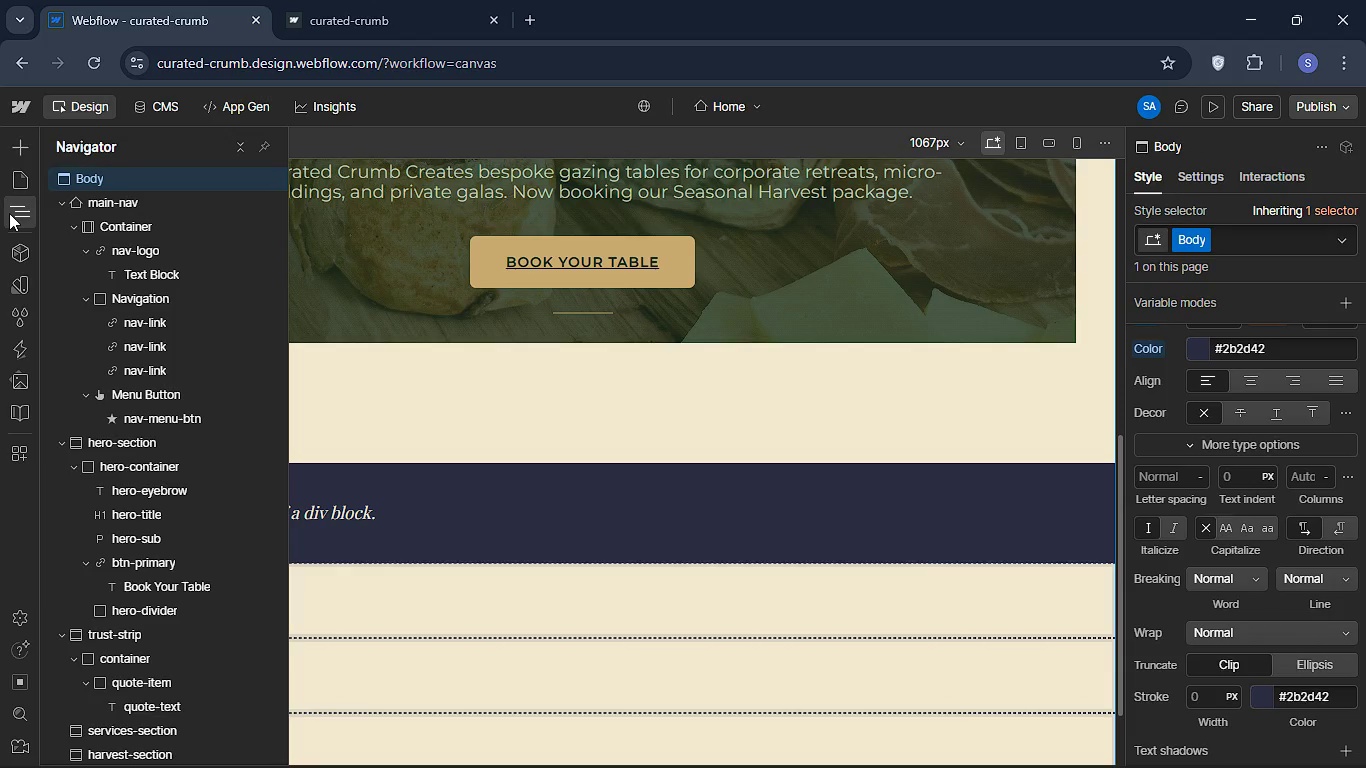 
wait(6.52)
 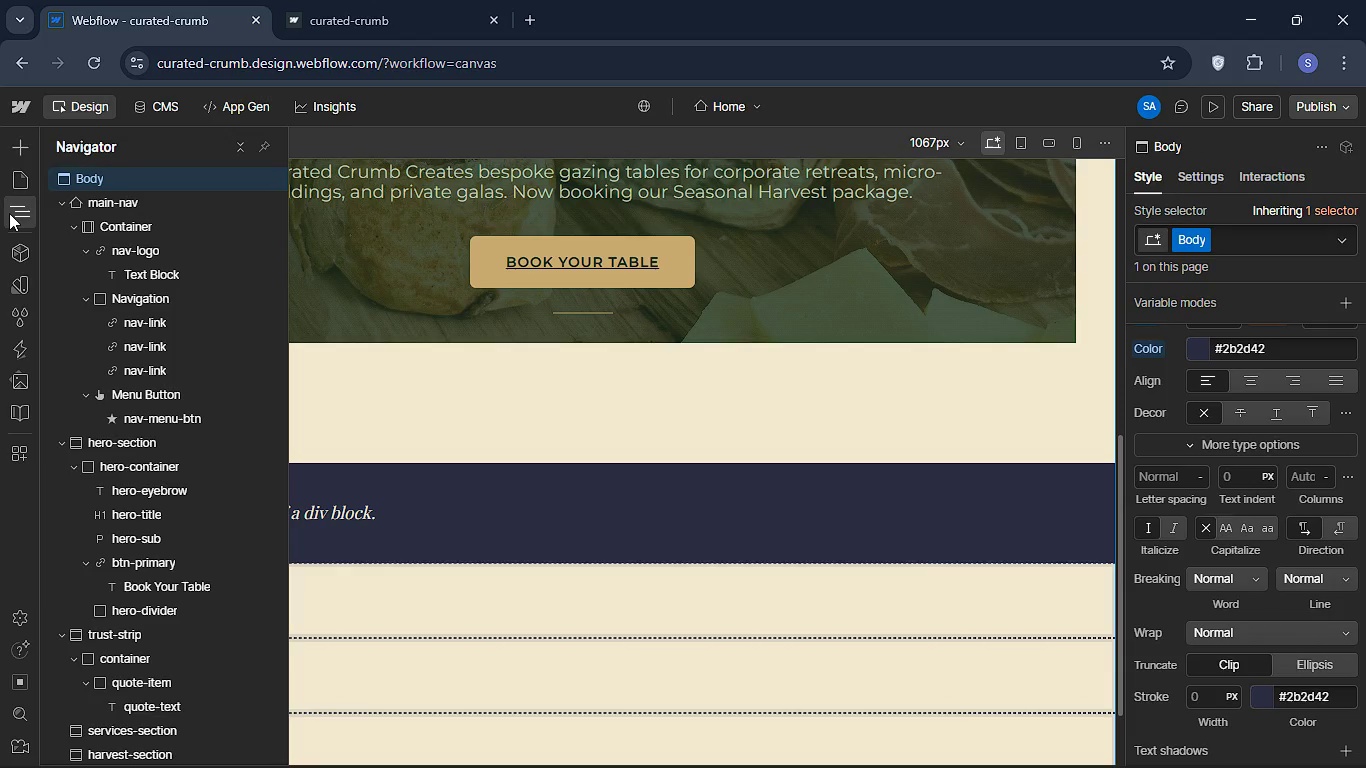 
left_click([401, 429])
 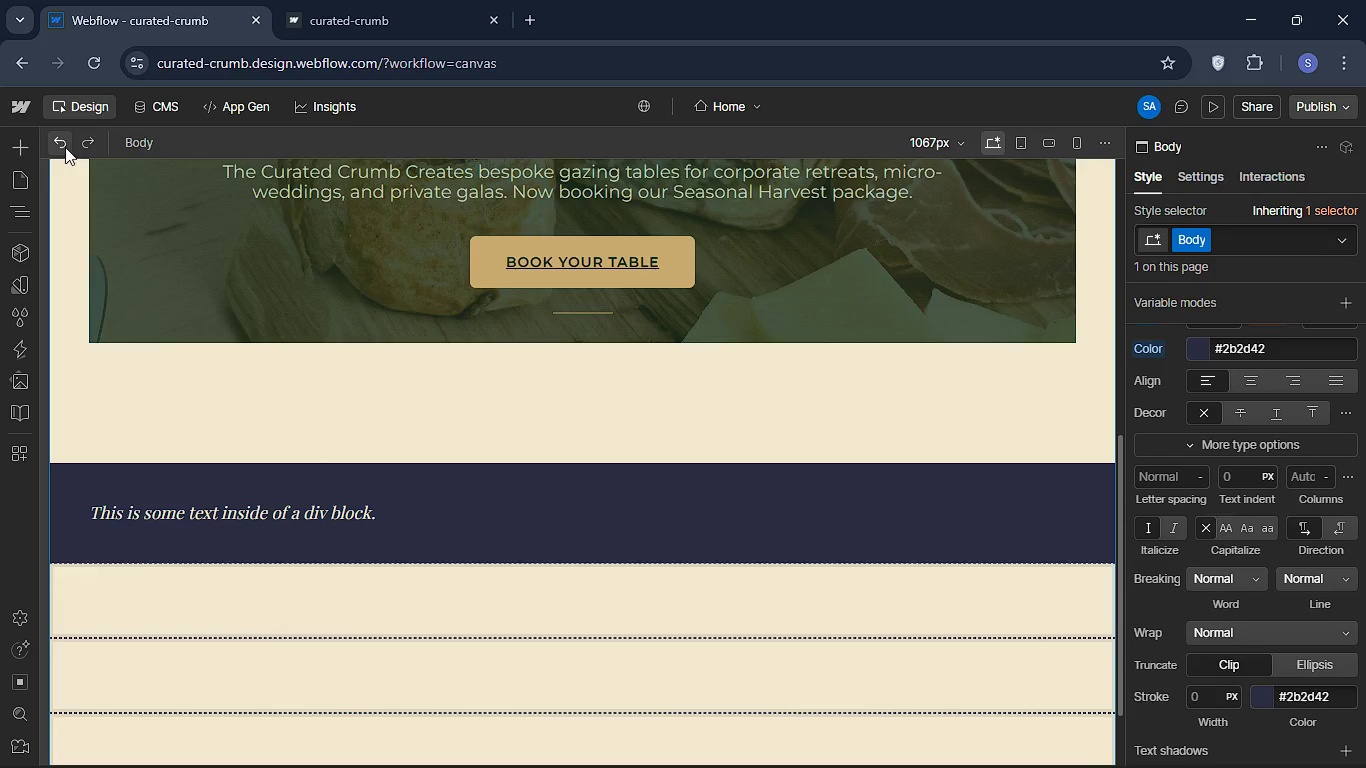 
left_click([63, 146])
 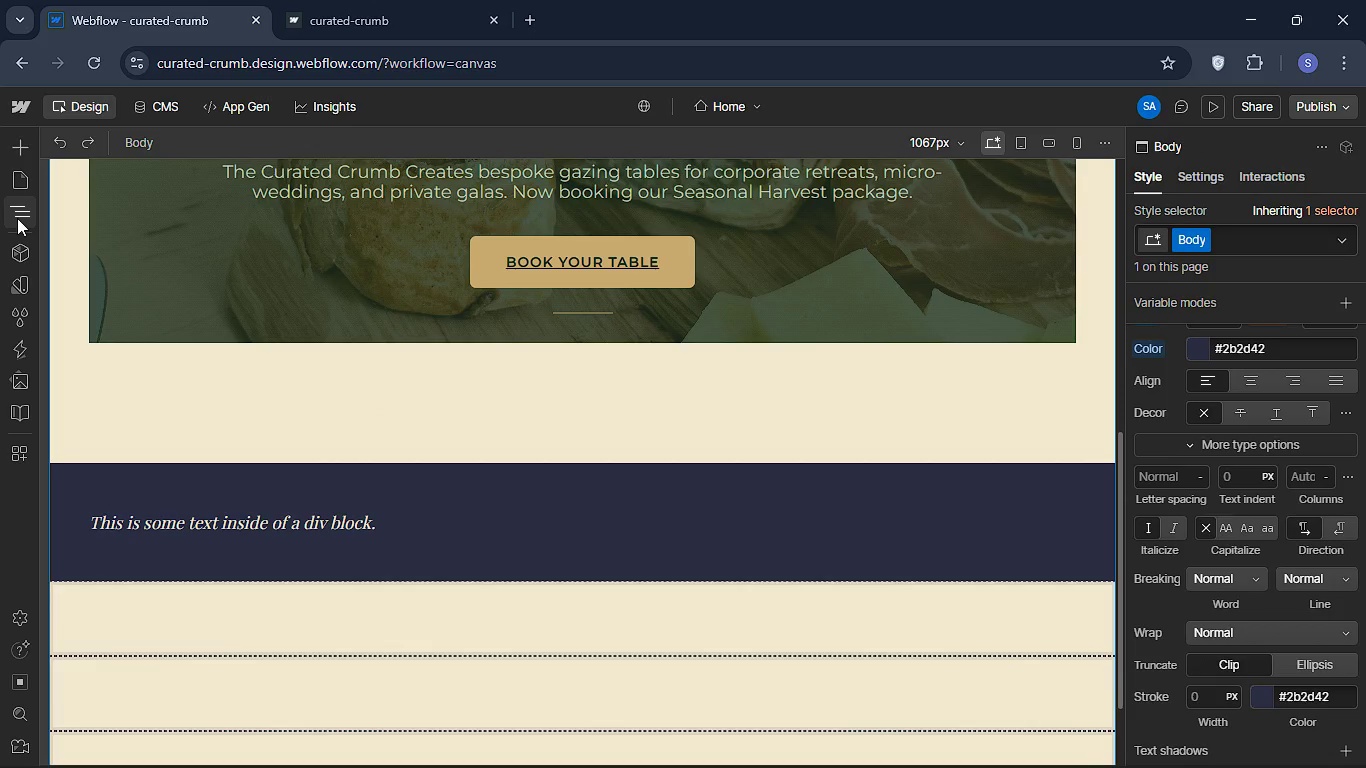 
left_click([56, 144])
 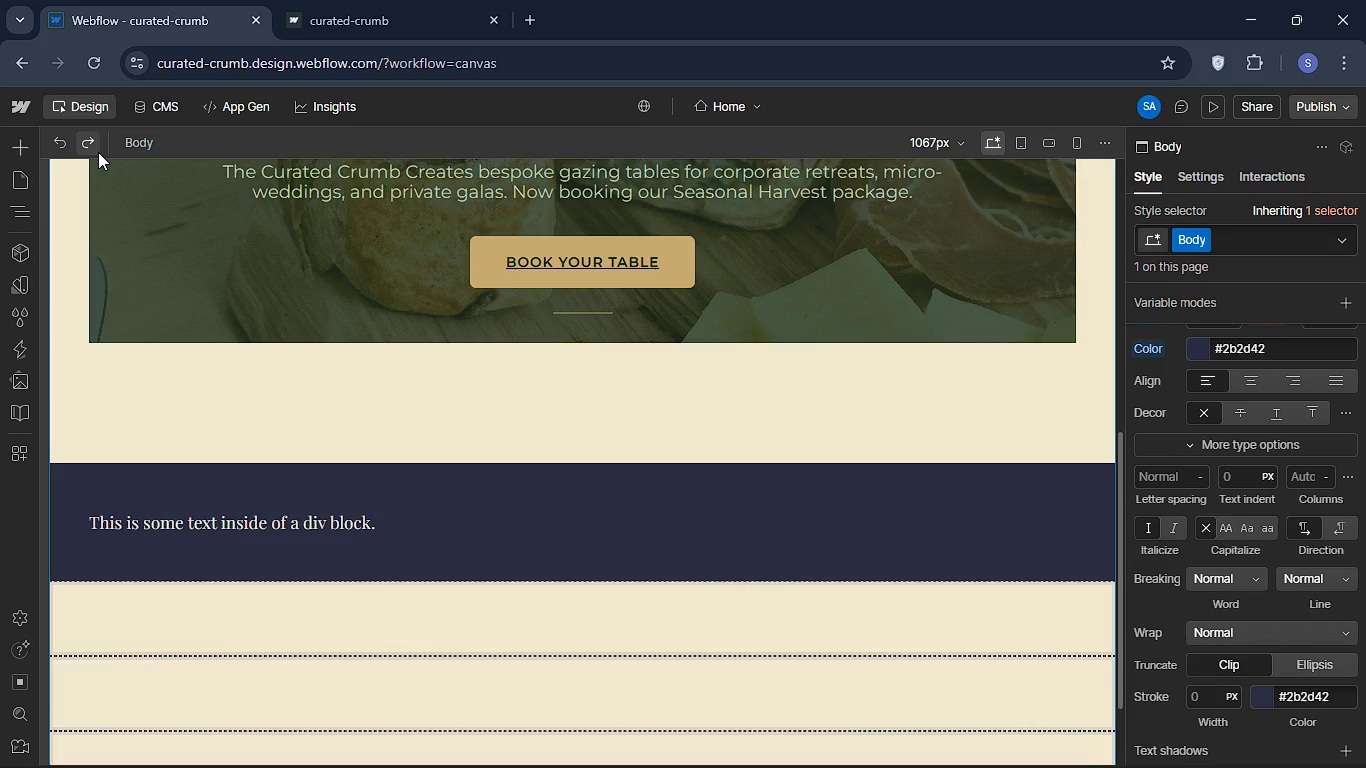 
left_click([92, 149])
 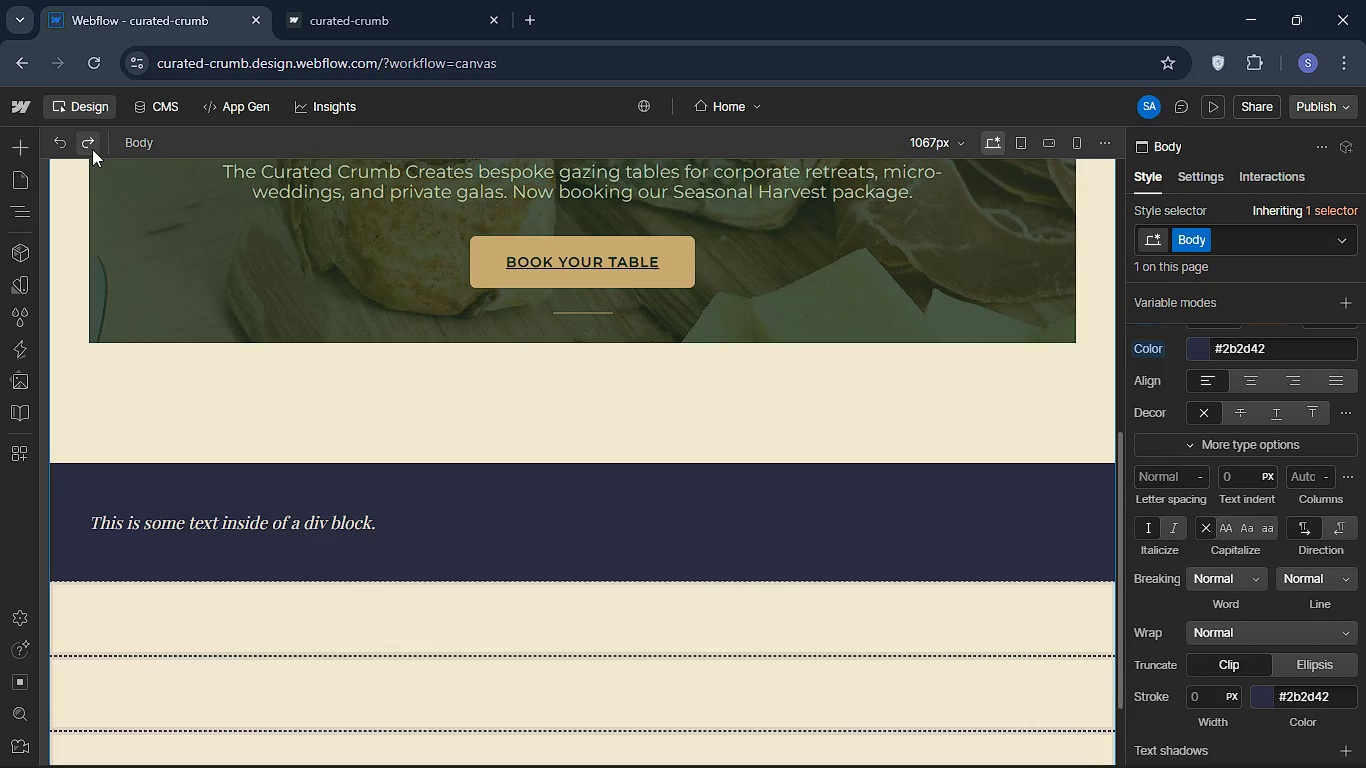 
left_click([92, 149])
 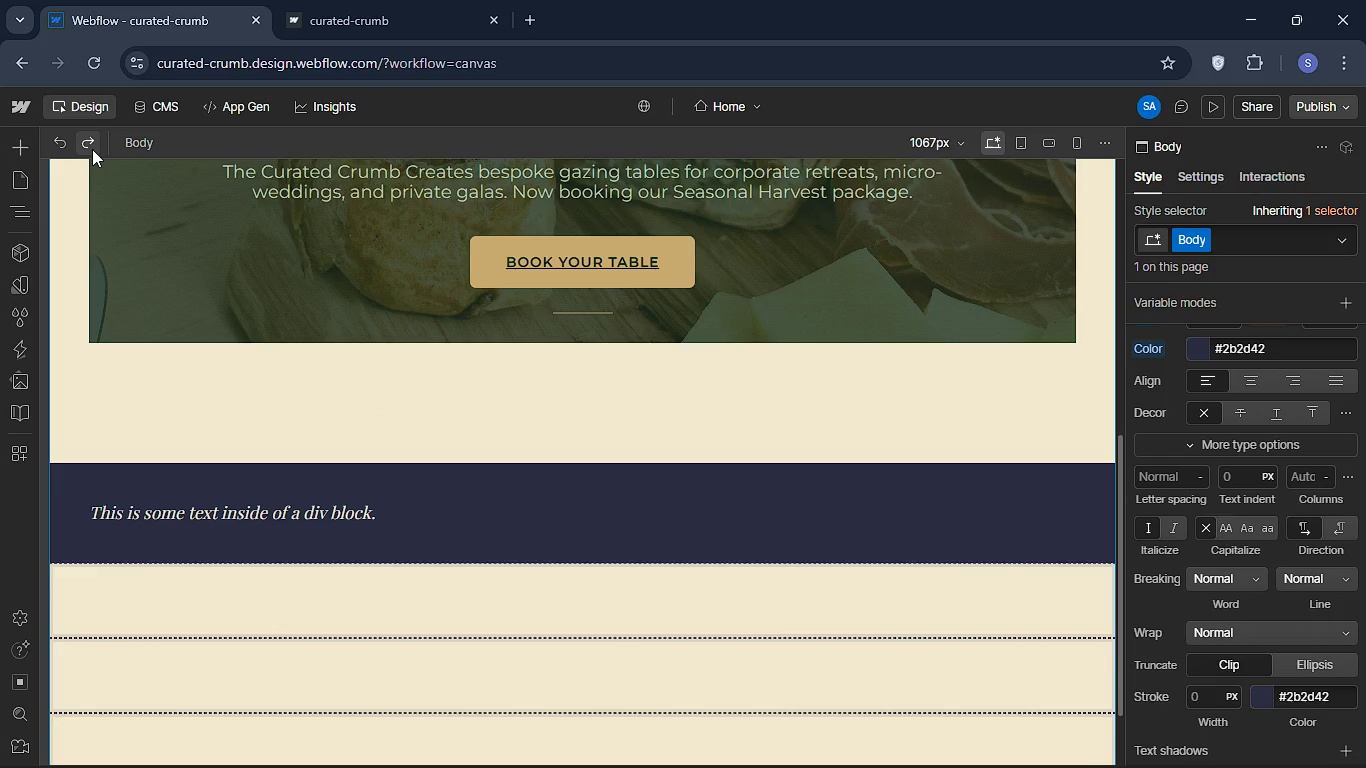 
left_click([92, 149])
 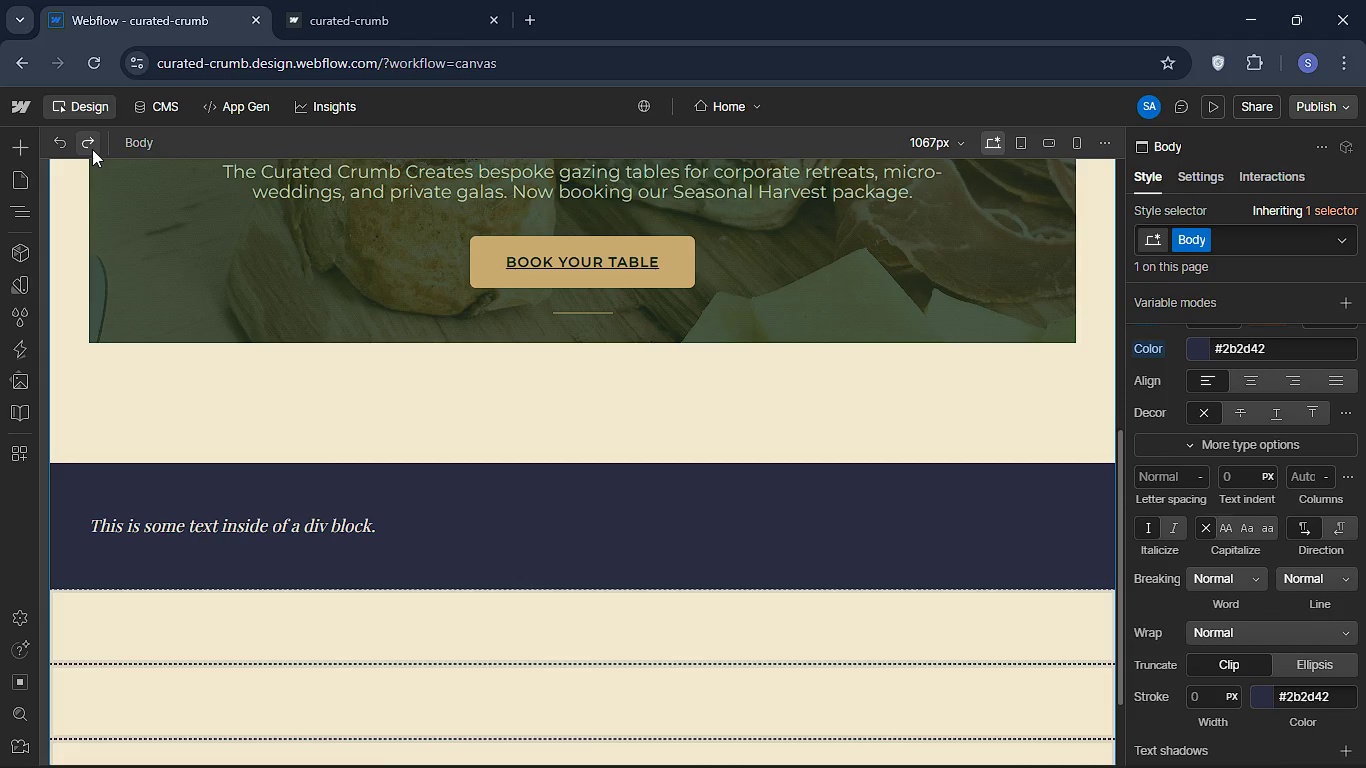 
left_click([92, 149])
 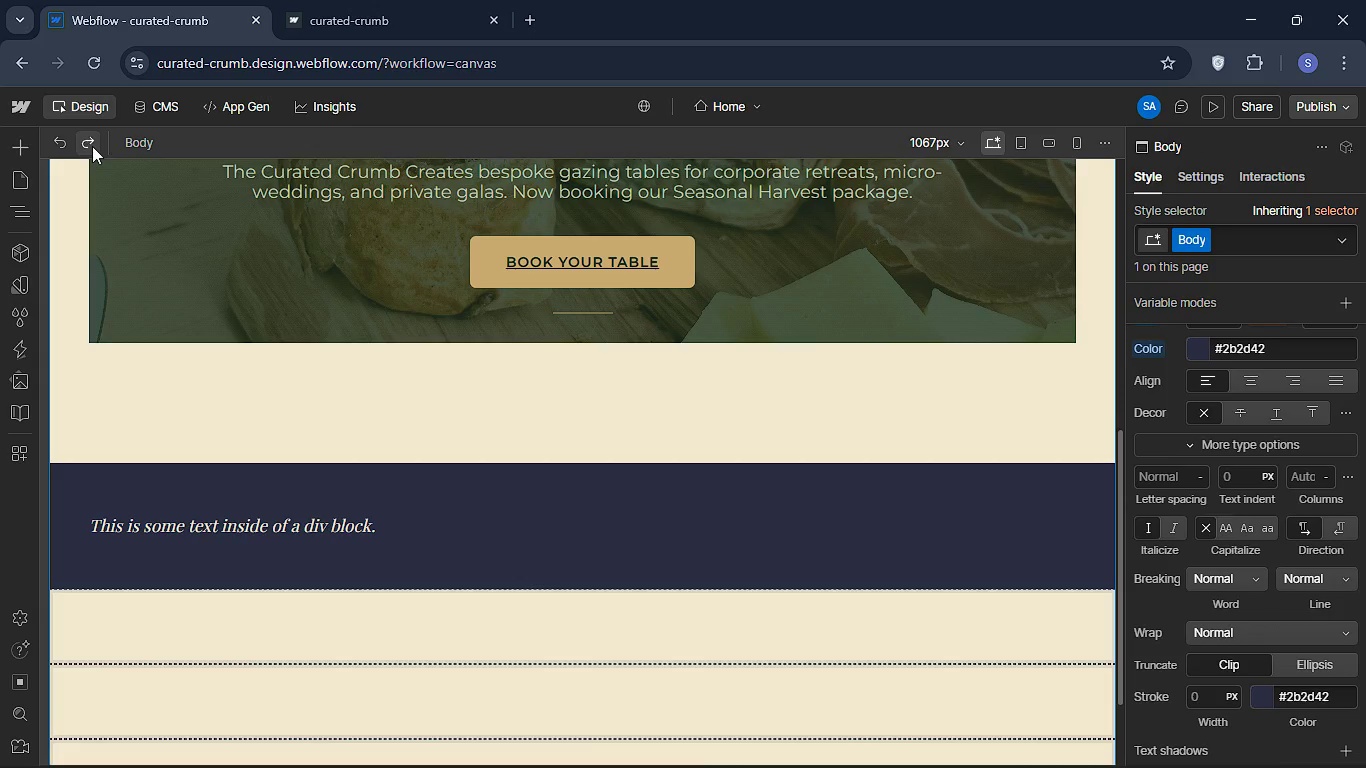 
left_click([92, 145])
 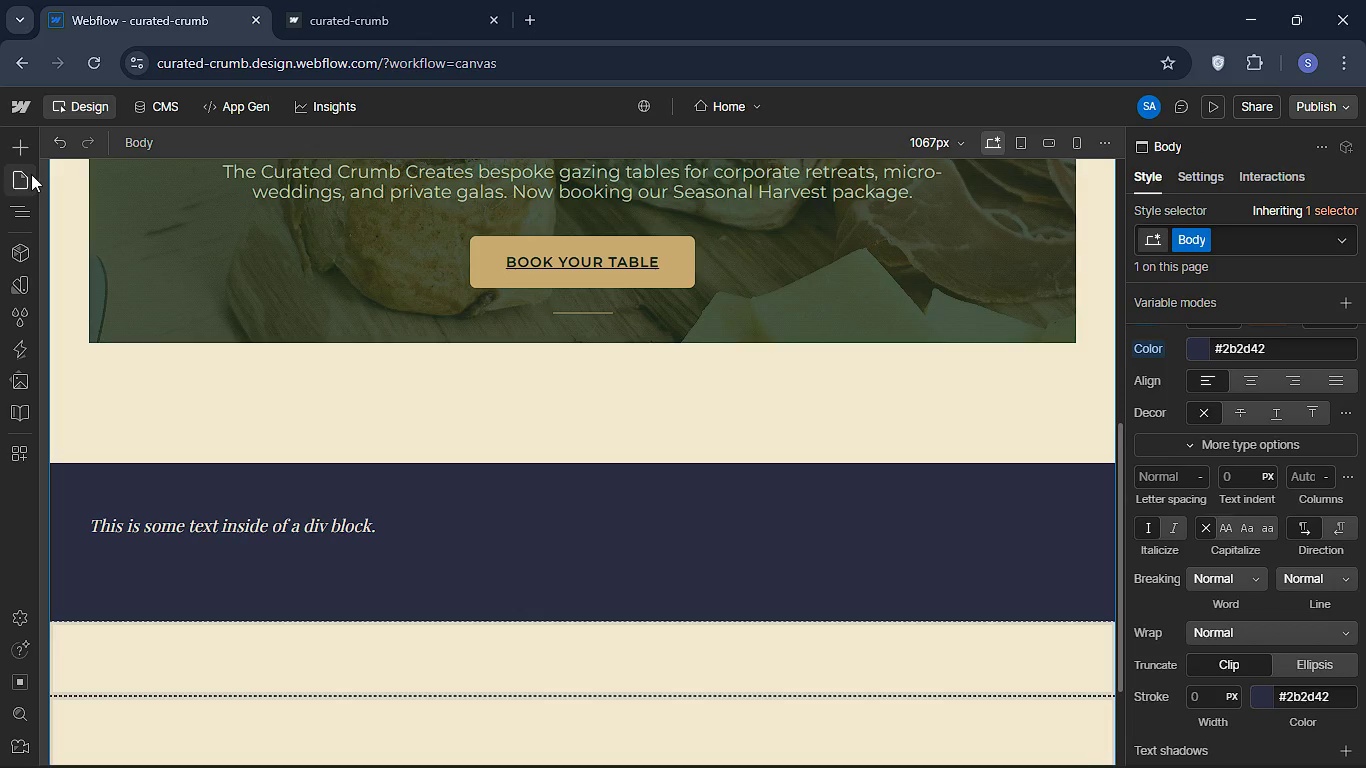 
left_click([10, 217])
 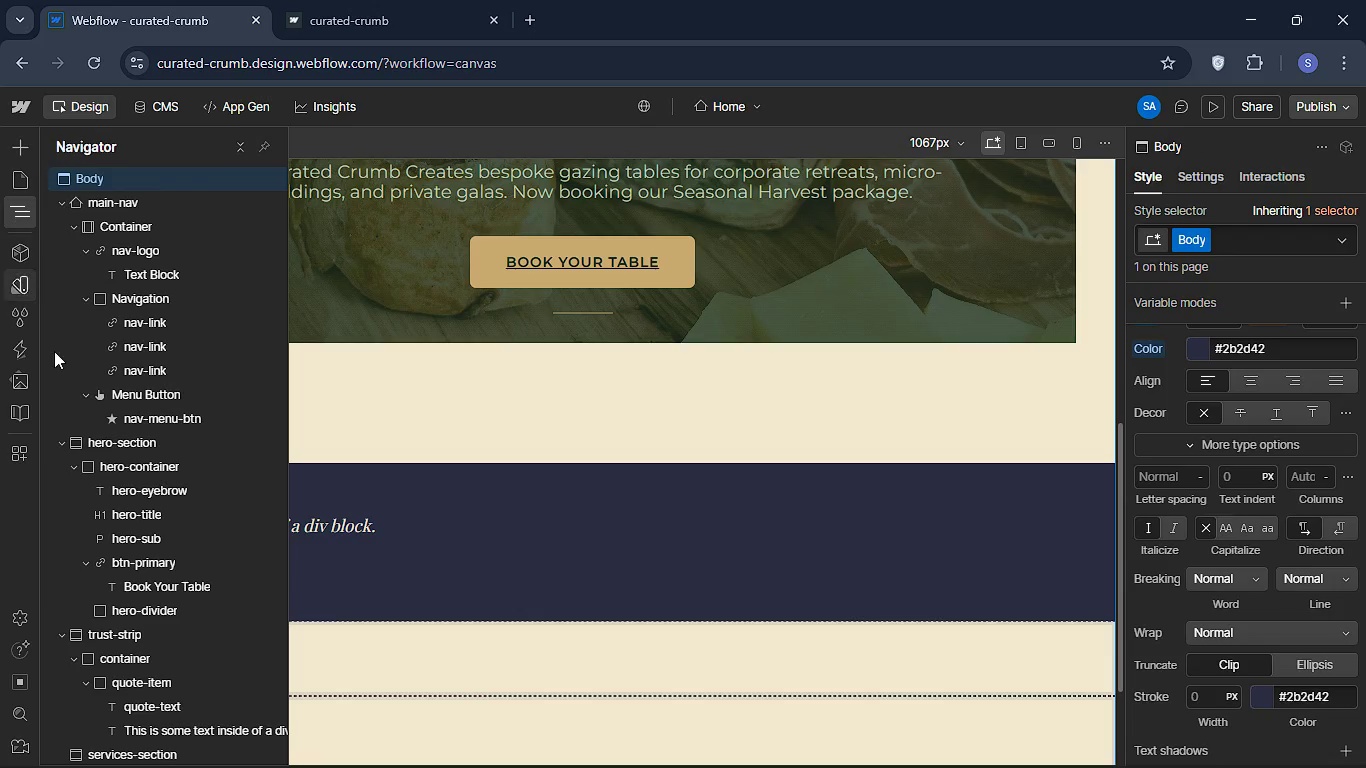 
wait(6.22)
 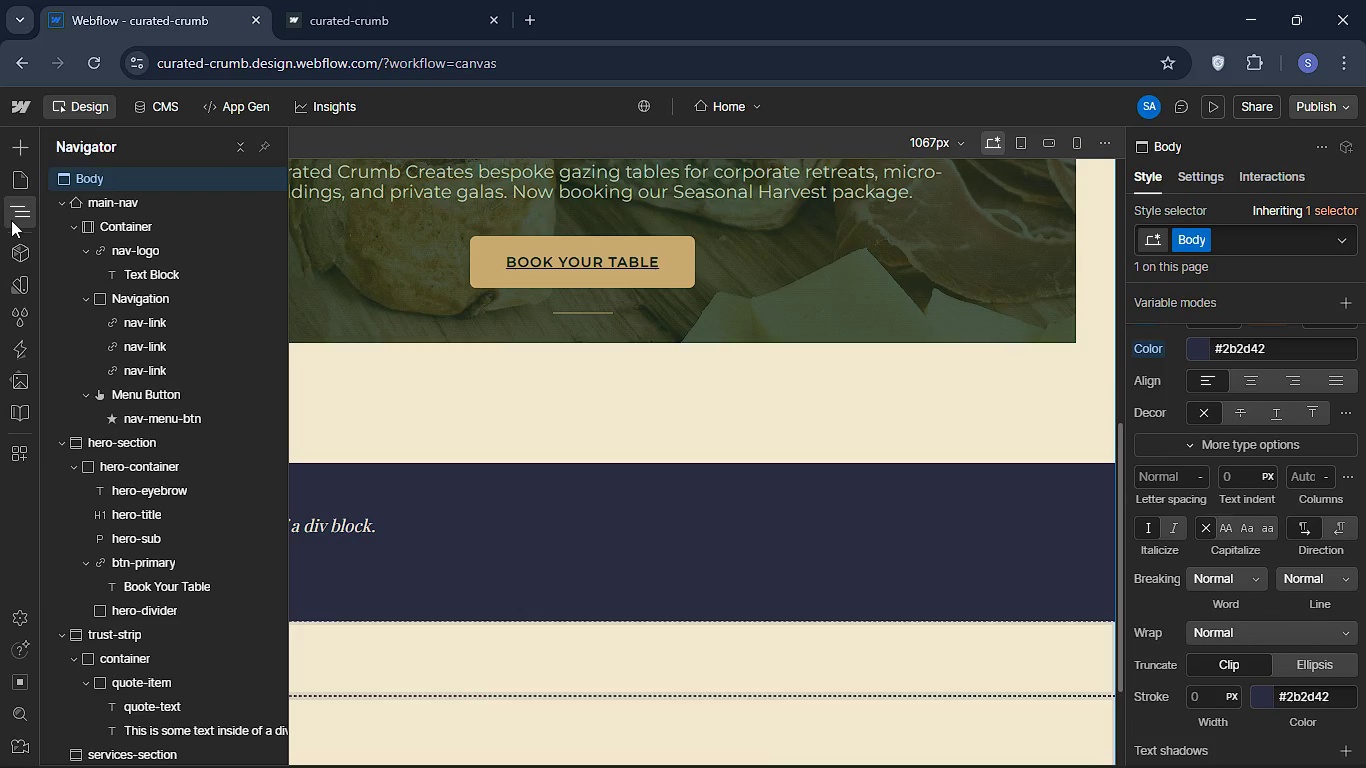 
left_click([207, 730])
 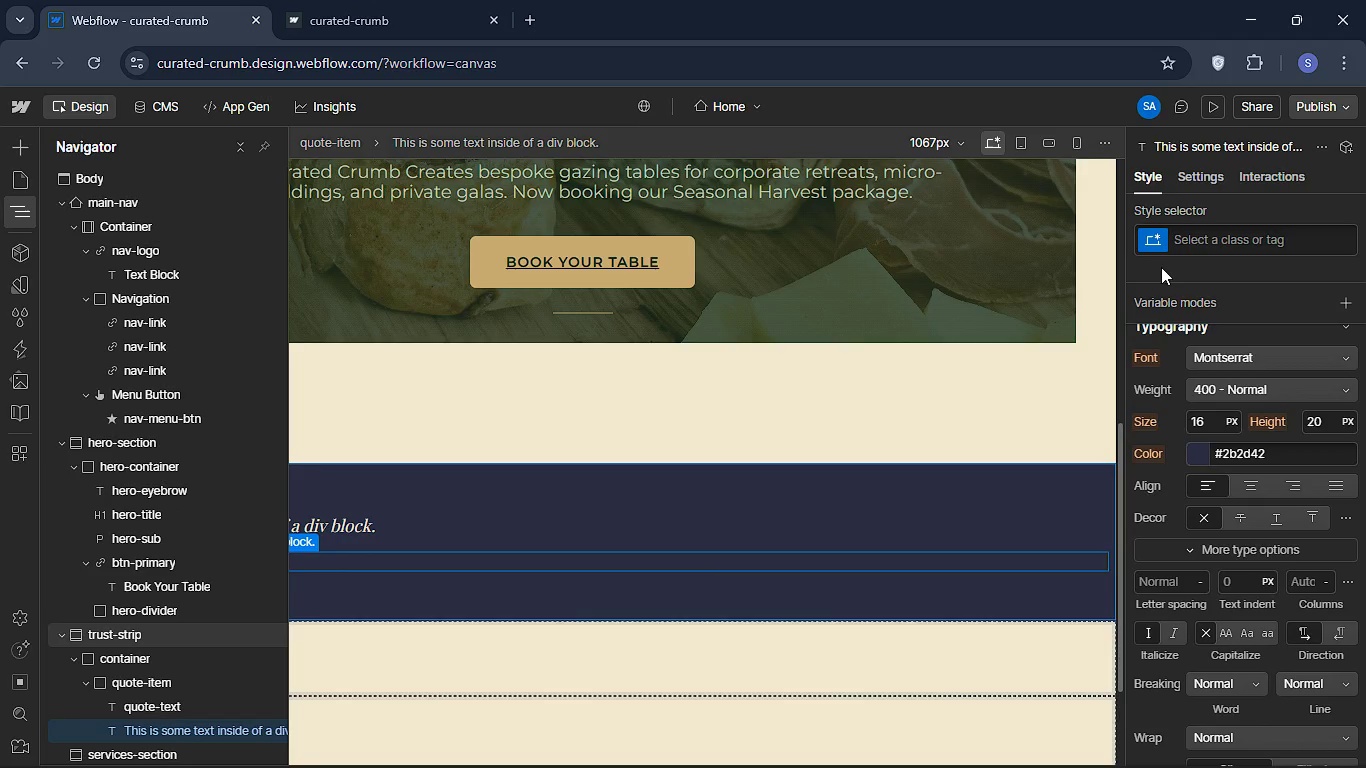 
left_click([1211, 229])
 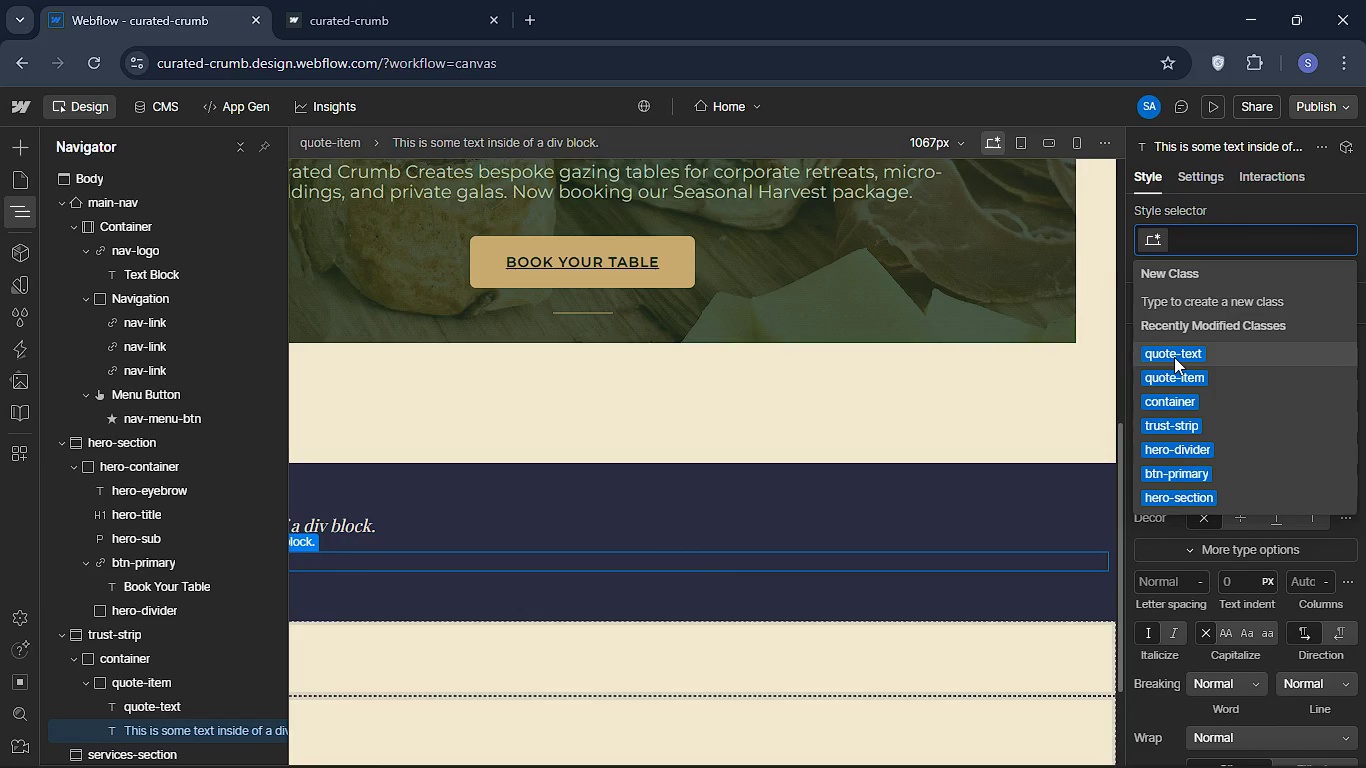 
type(quote-author)
 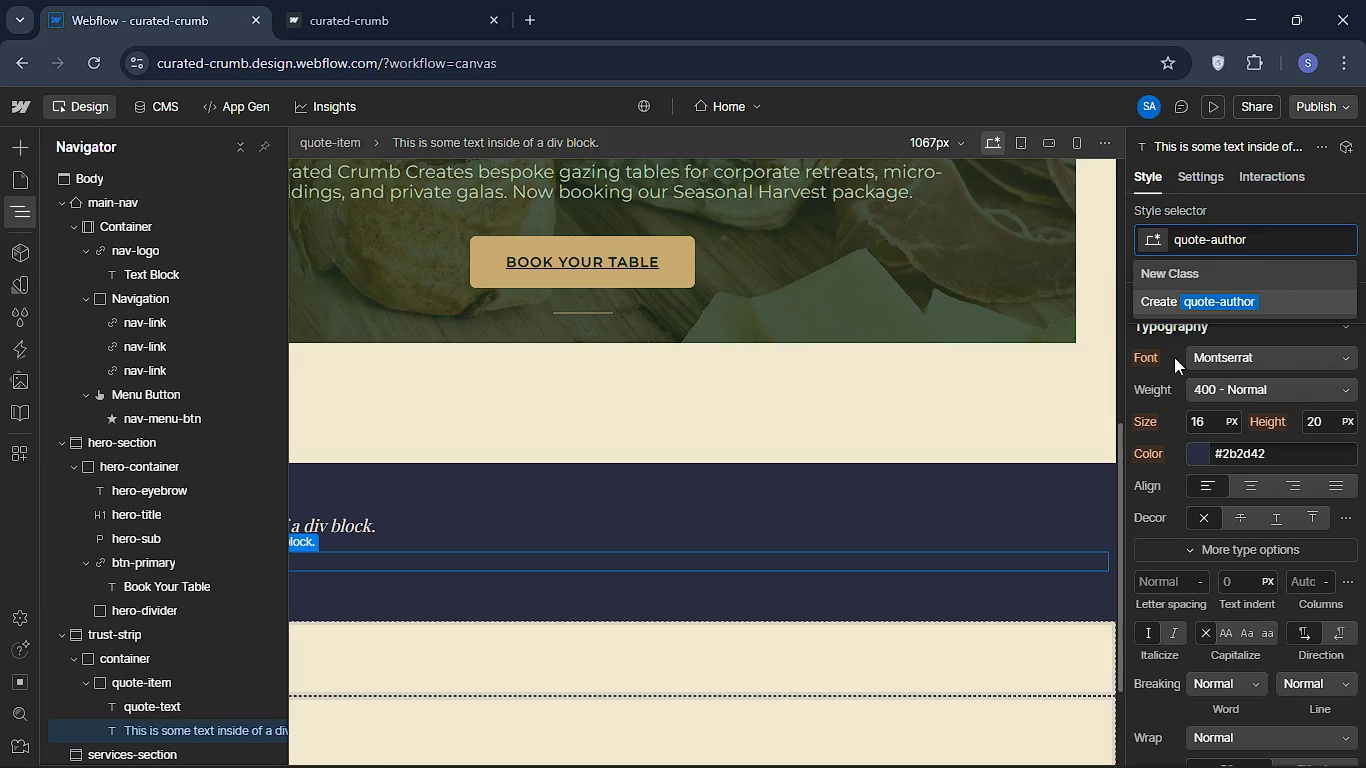 
key(Enter)
 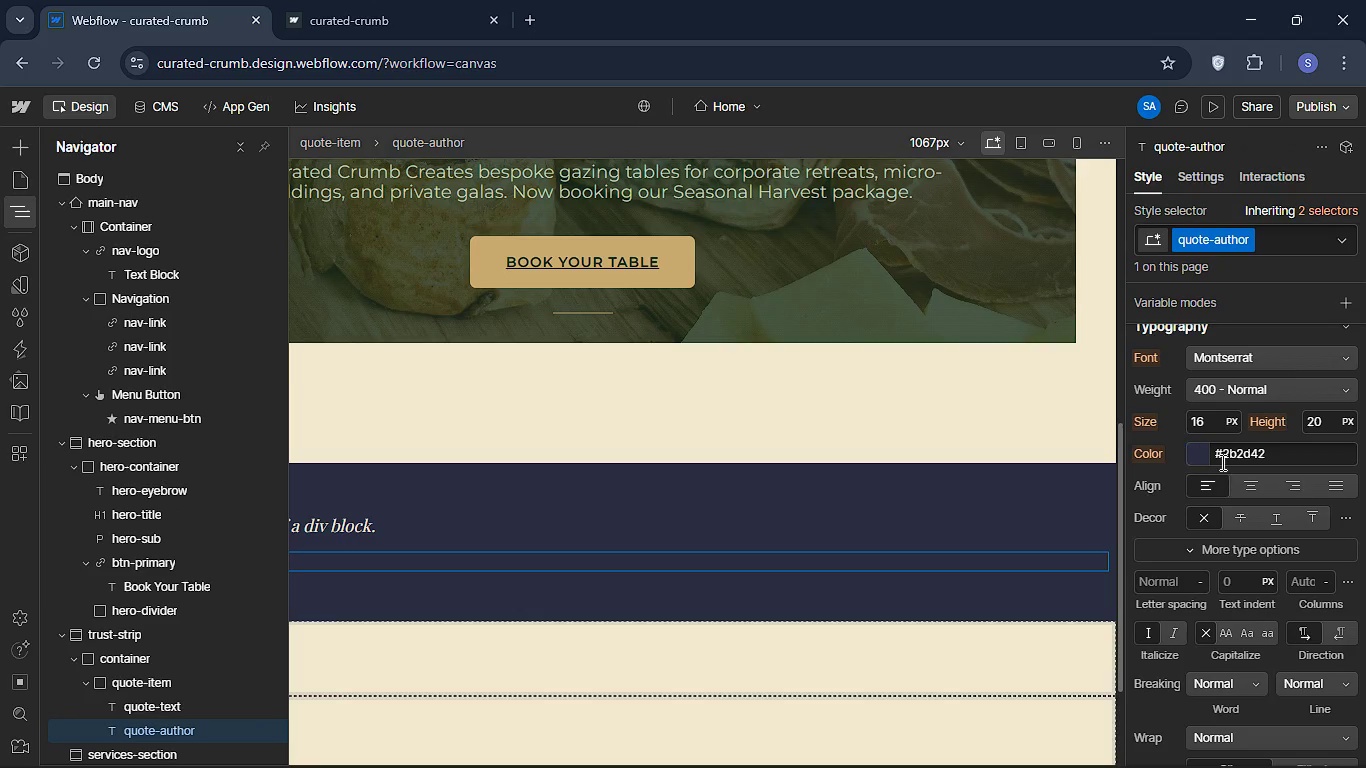 
left_click([1206, 423])